 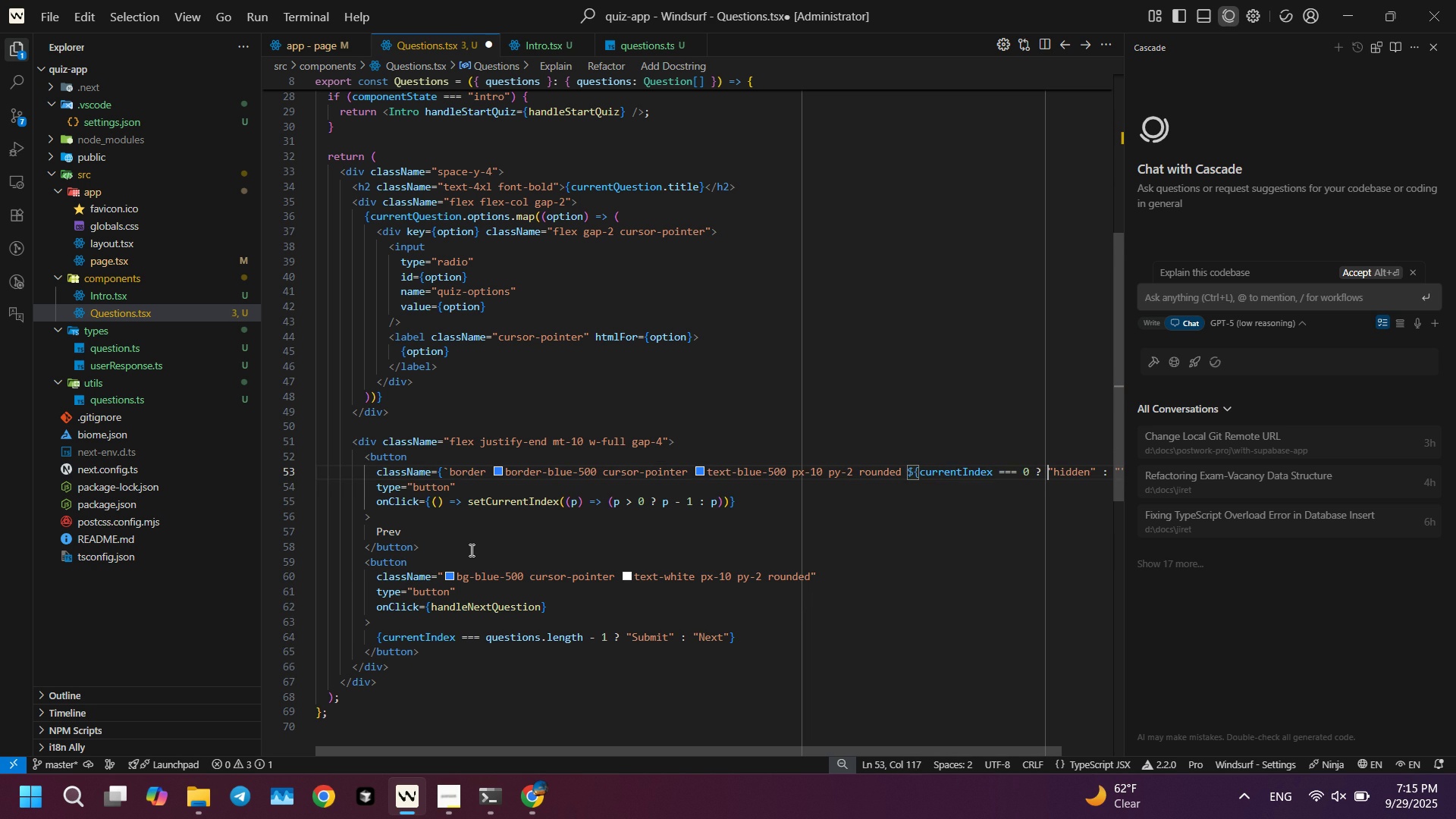 
key(ArrowRight)
 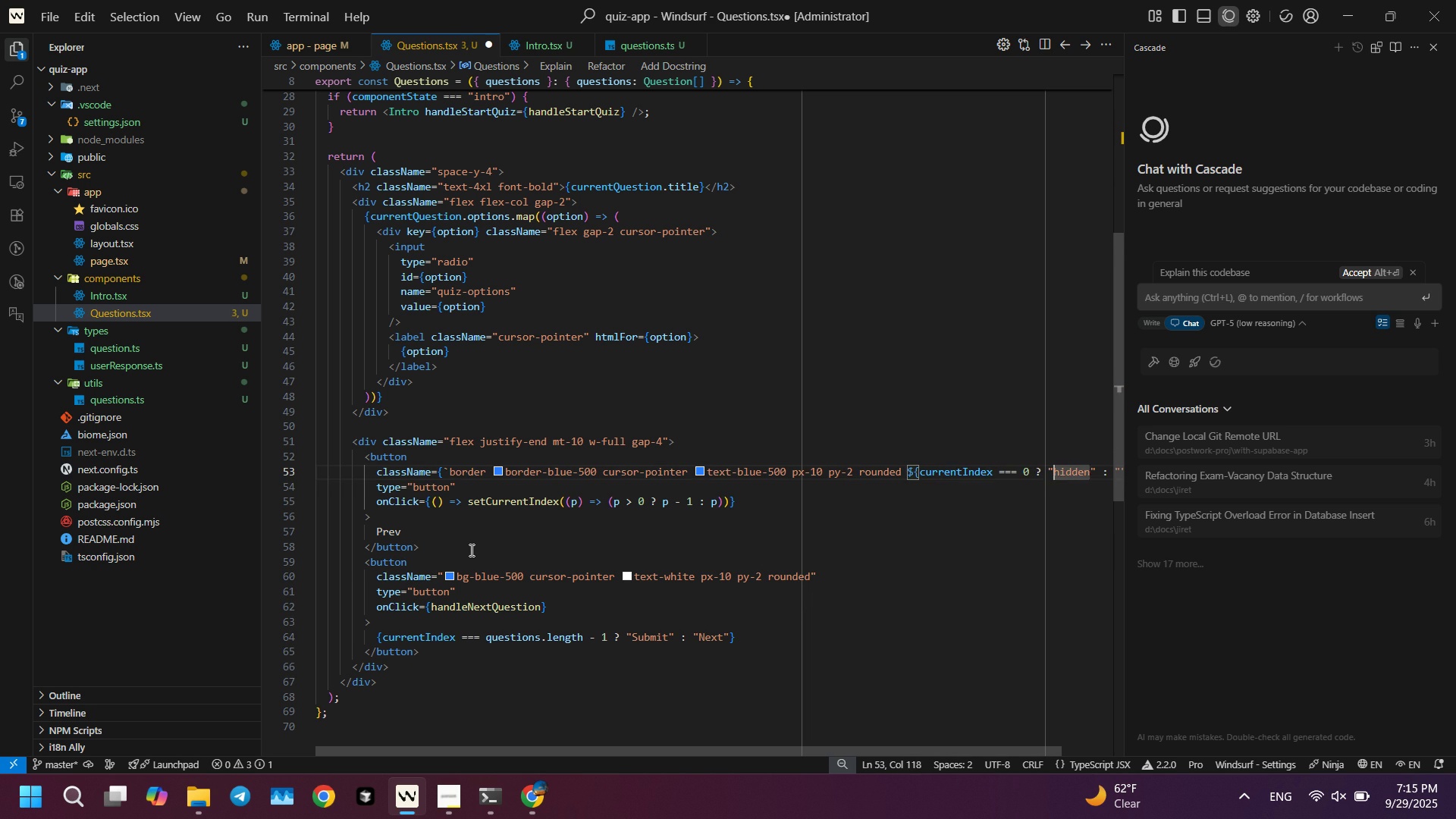 
key(Control+ControlLeft)
 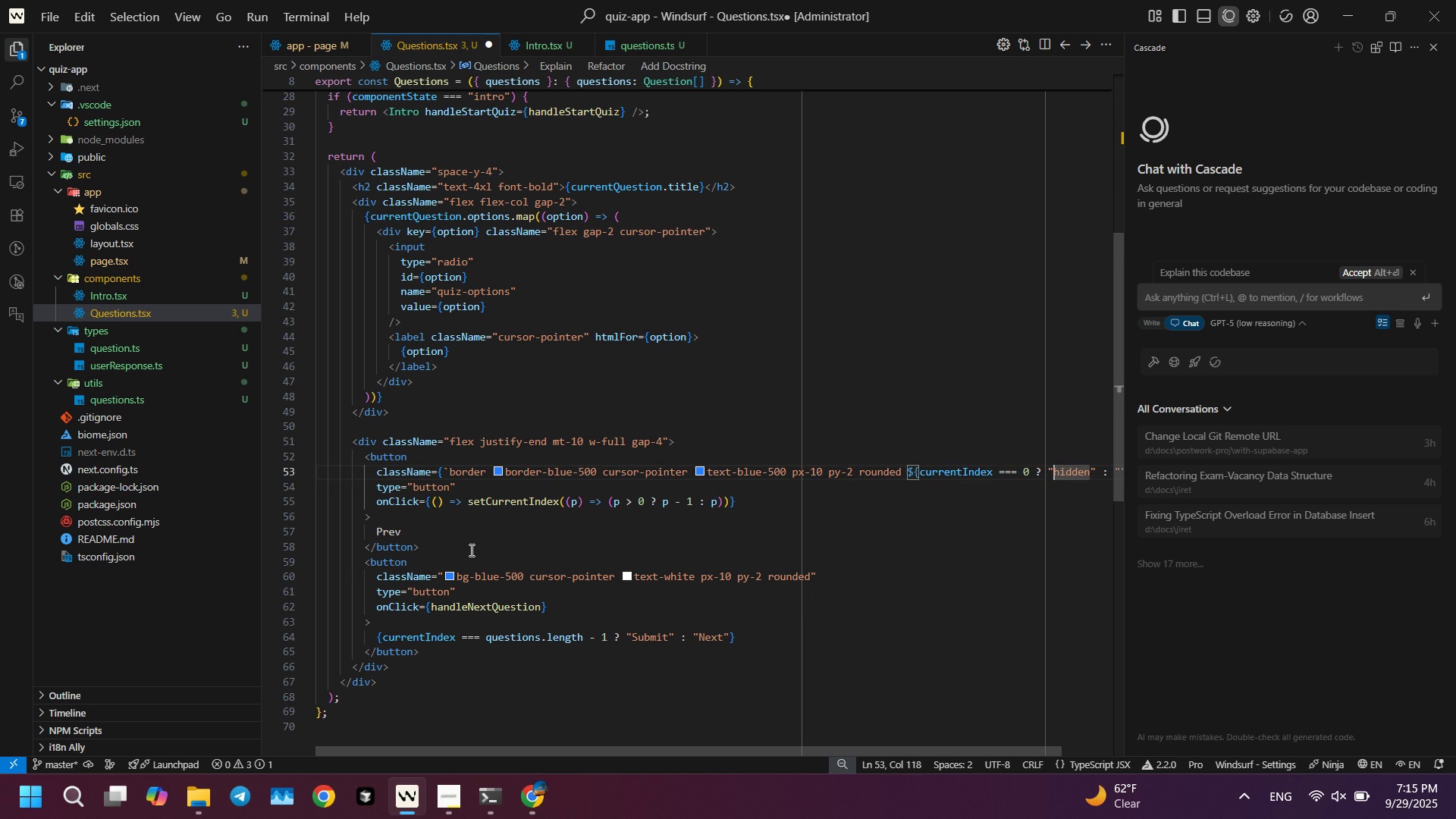 
key(Control+Shift+ShiftLeft)
 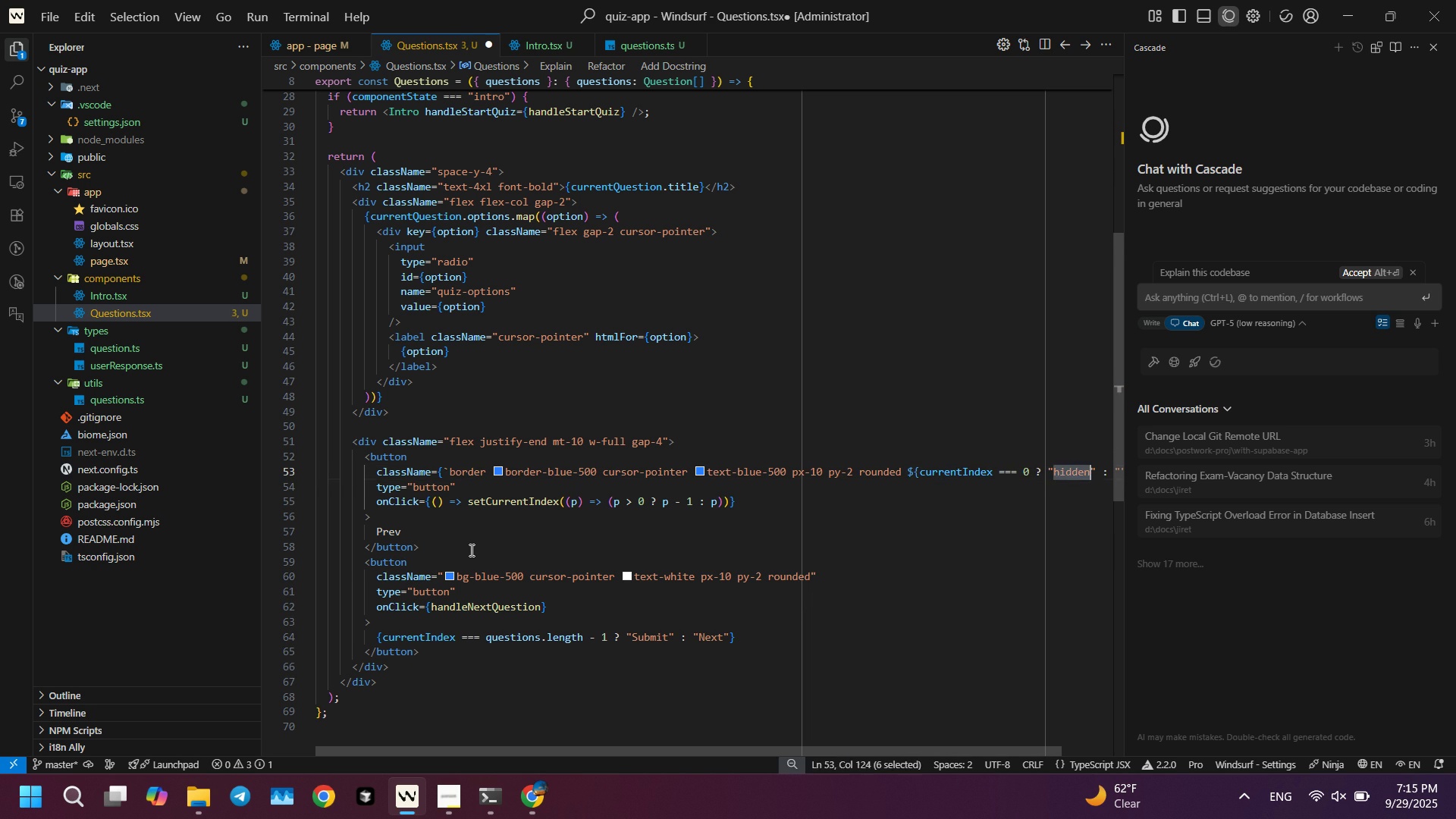 
key(Control+Shift+ArrowRight)
 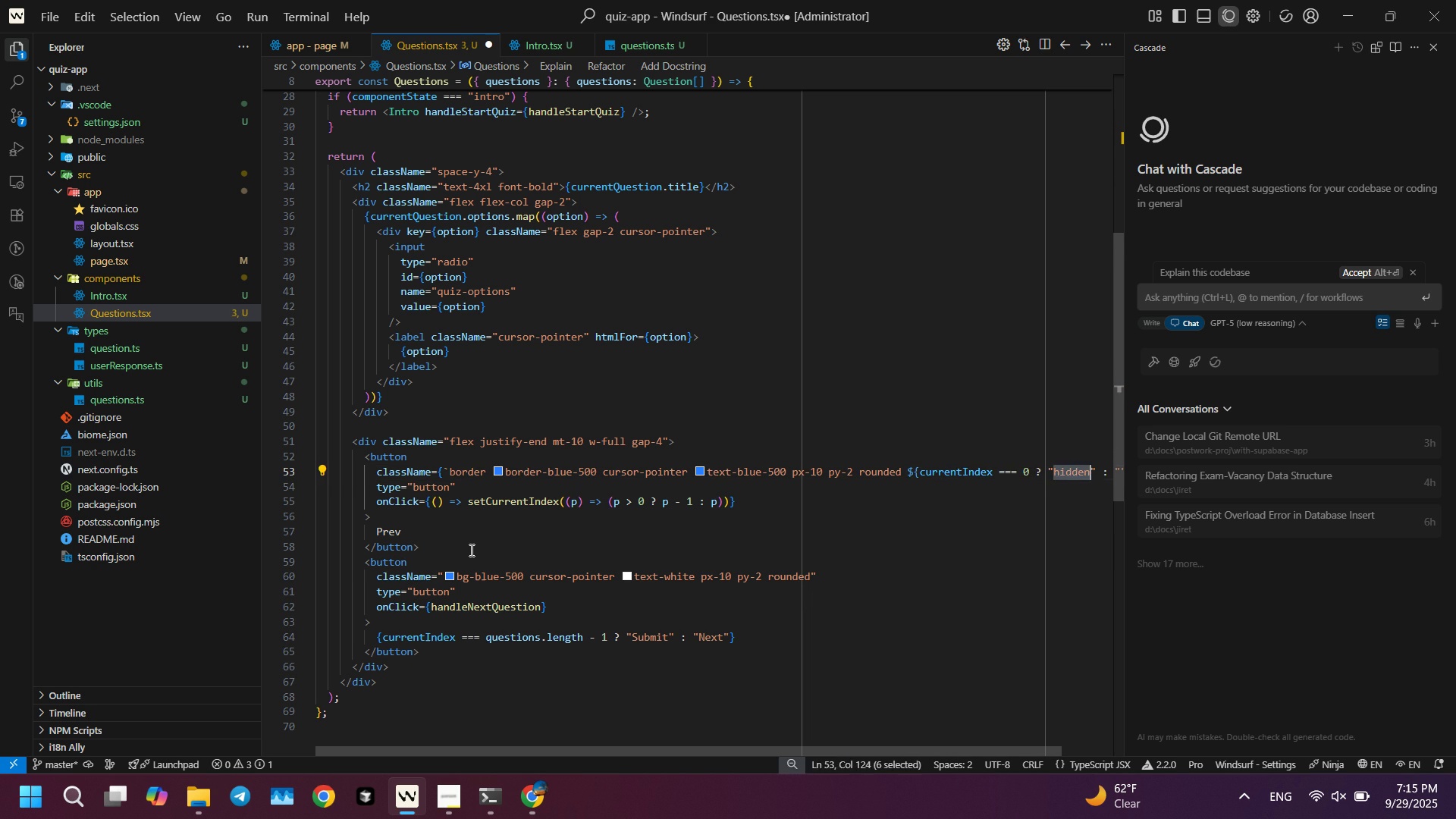 
type(cursort-)
key(Backspace)
key(Backspace)
 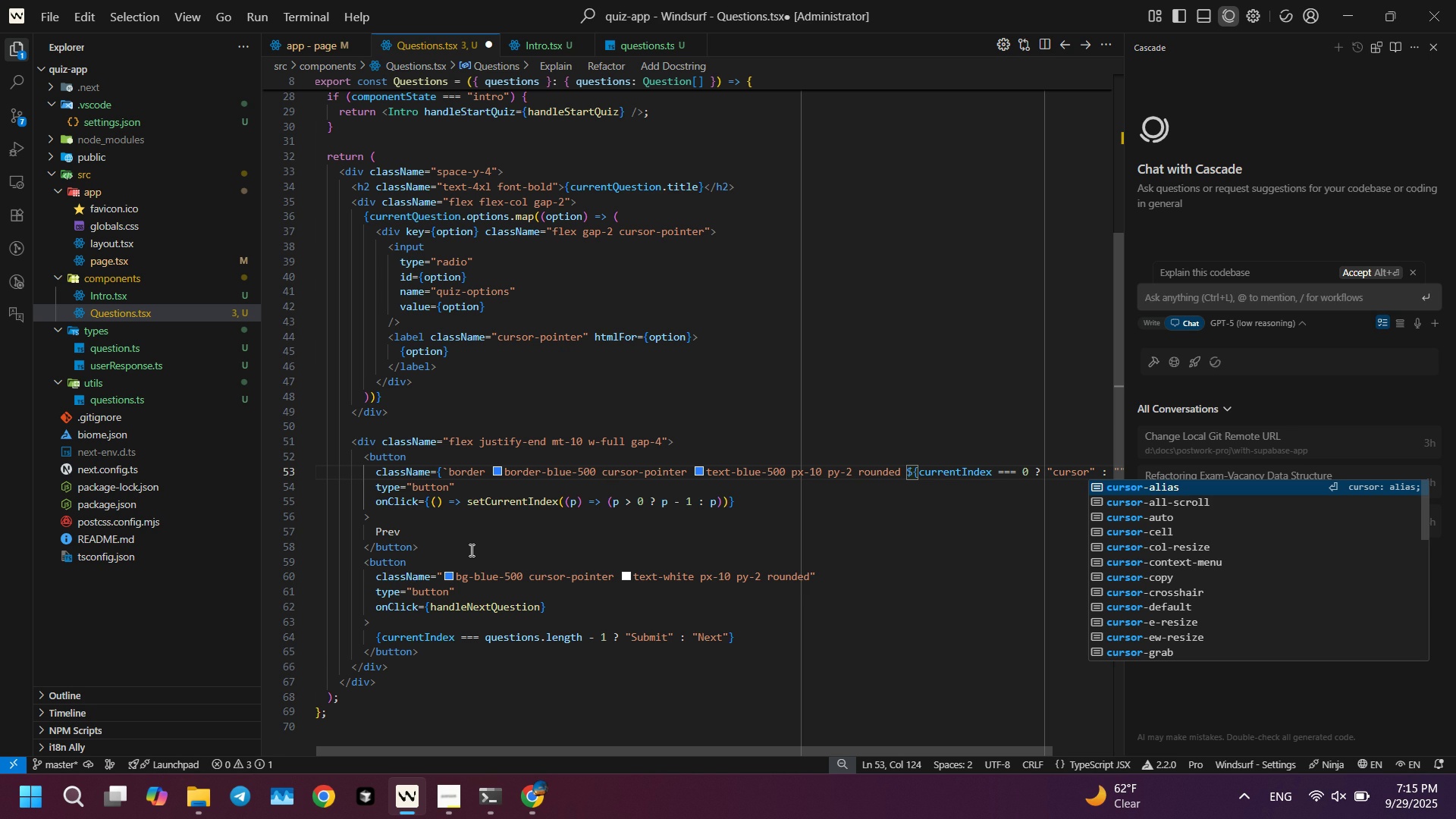 
key(ArrowDown)
 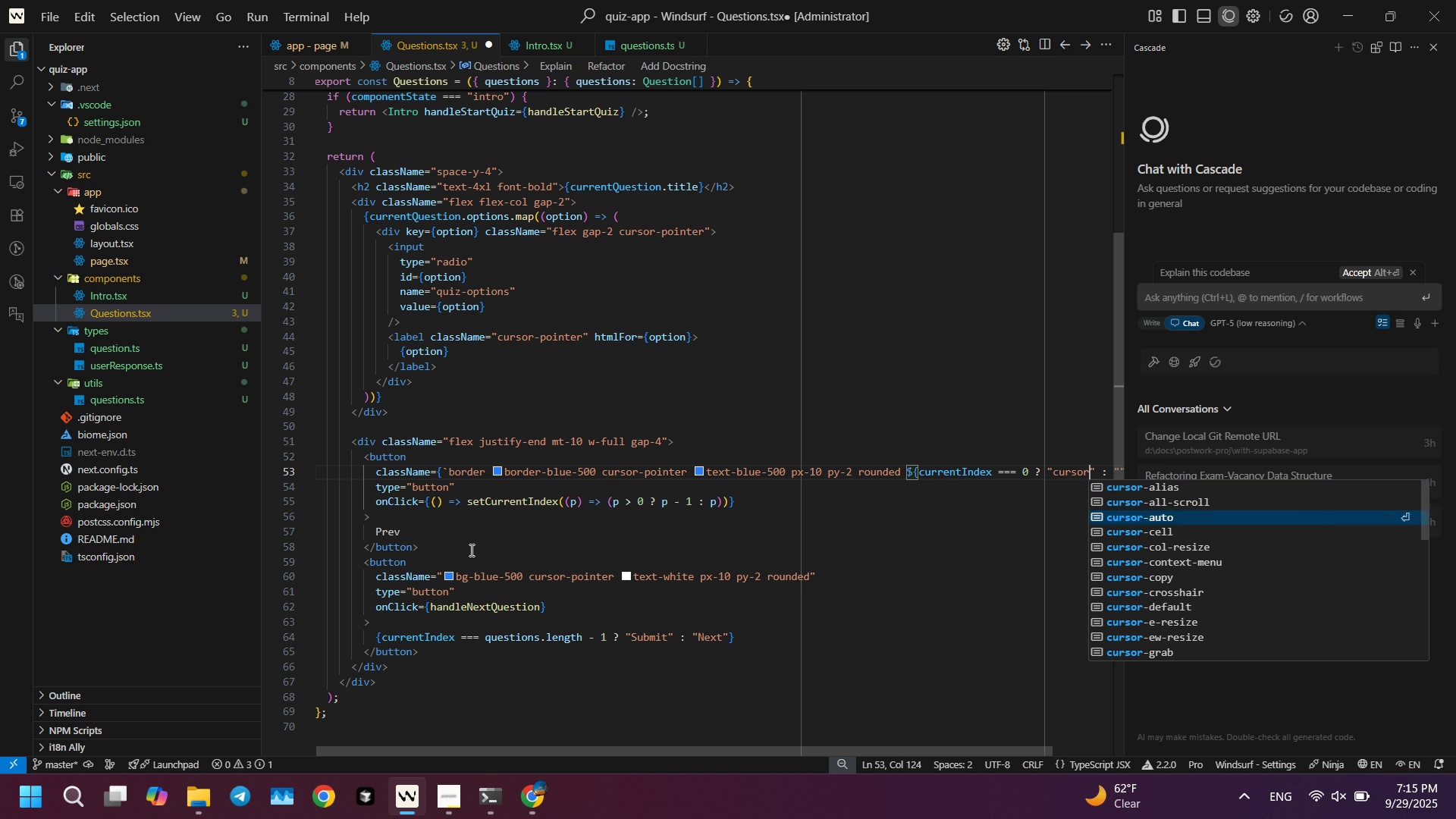 
key(ArrowDown)
 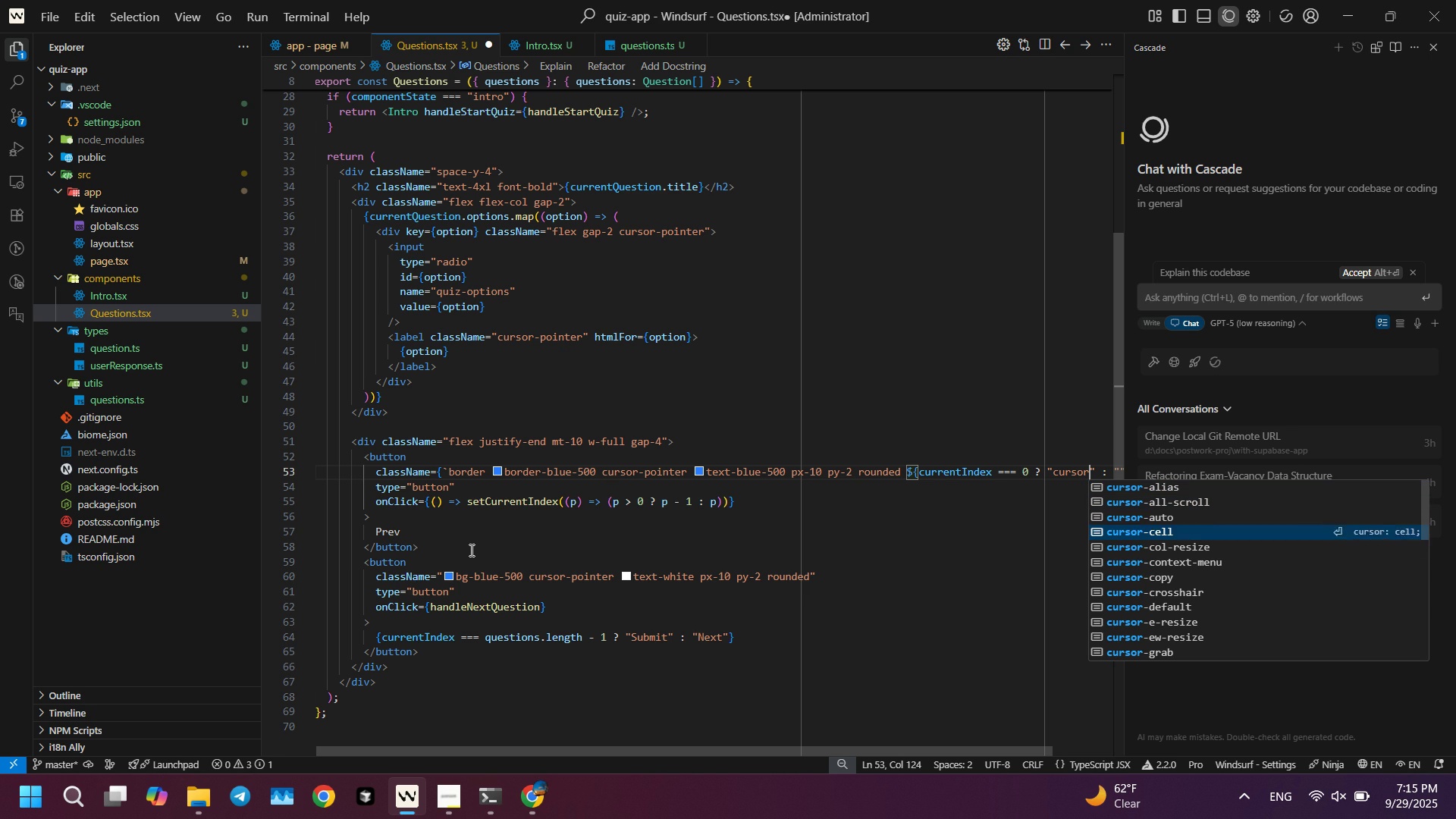 
key(ArrowDown)
 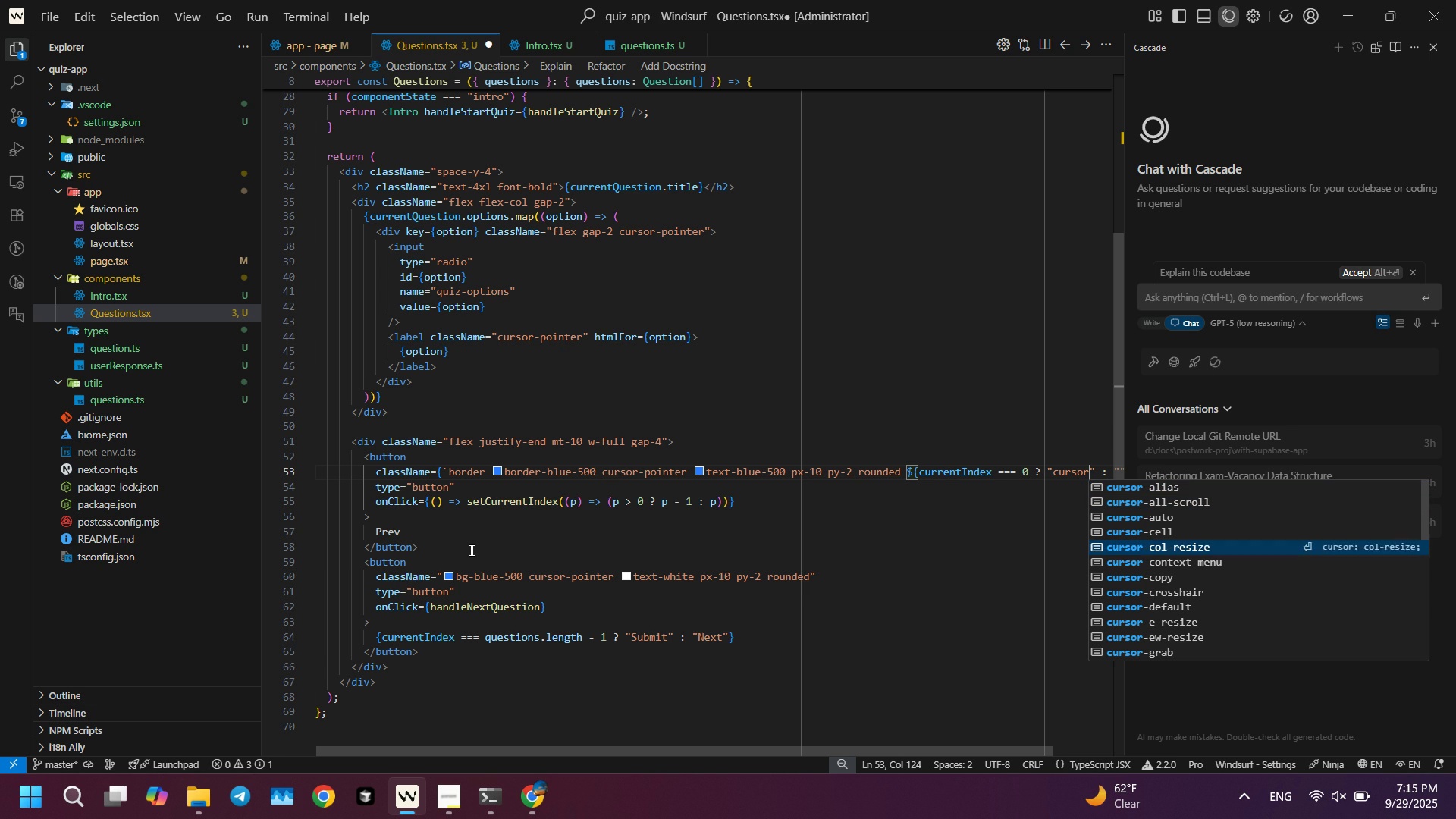 
key(ArrowDown)
 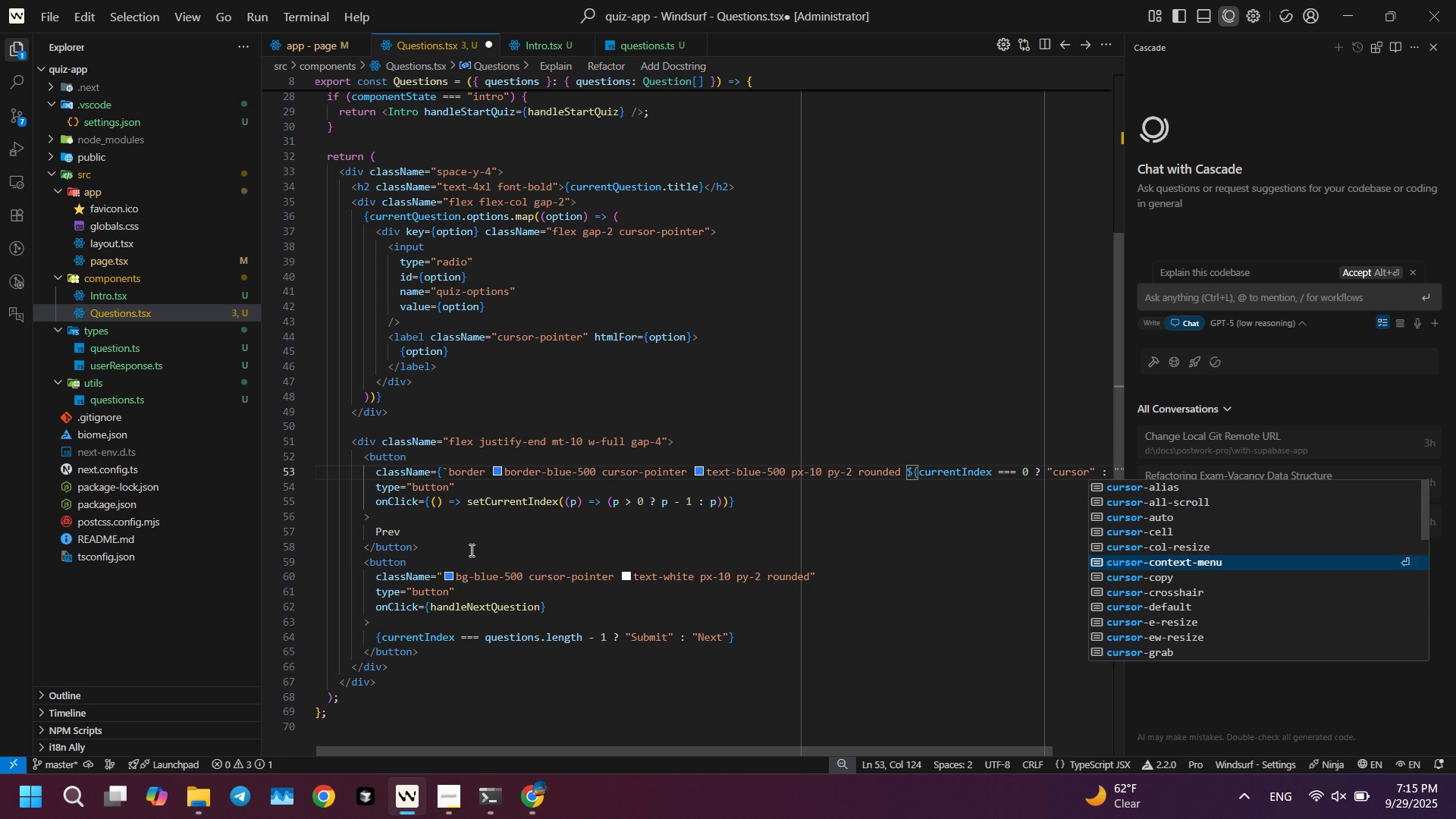 
key(ArrowDown)
 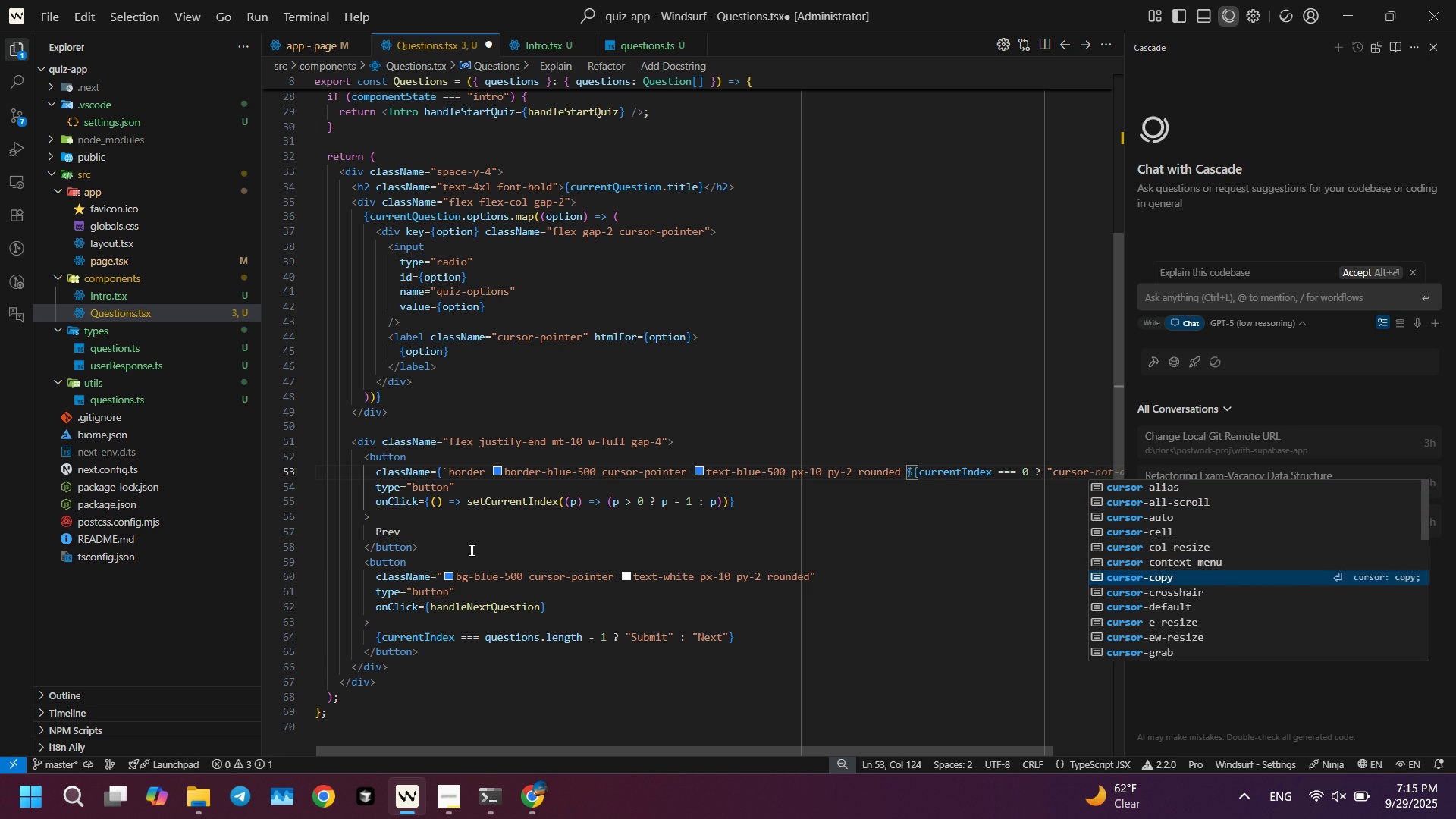 
key(ArrowDown)
 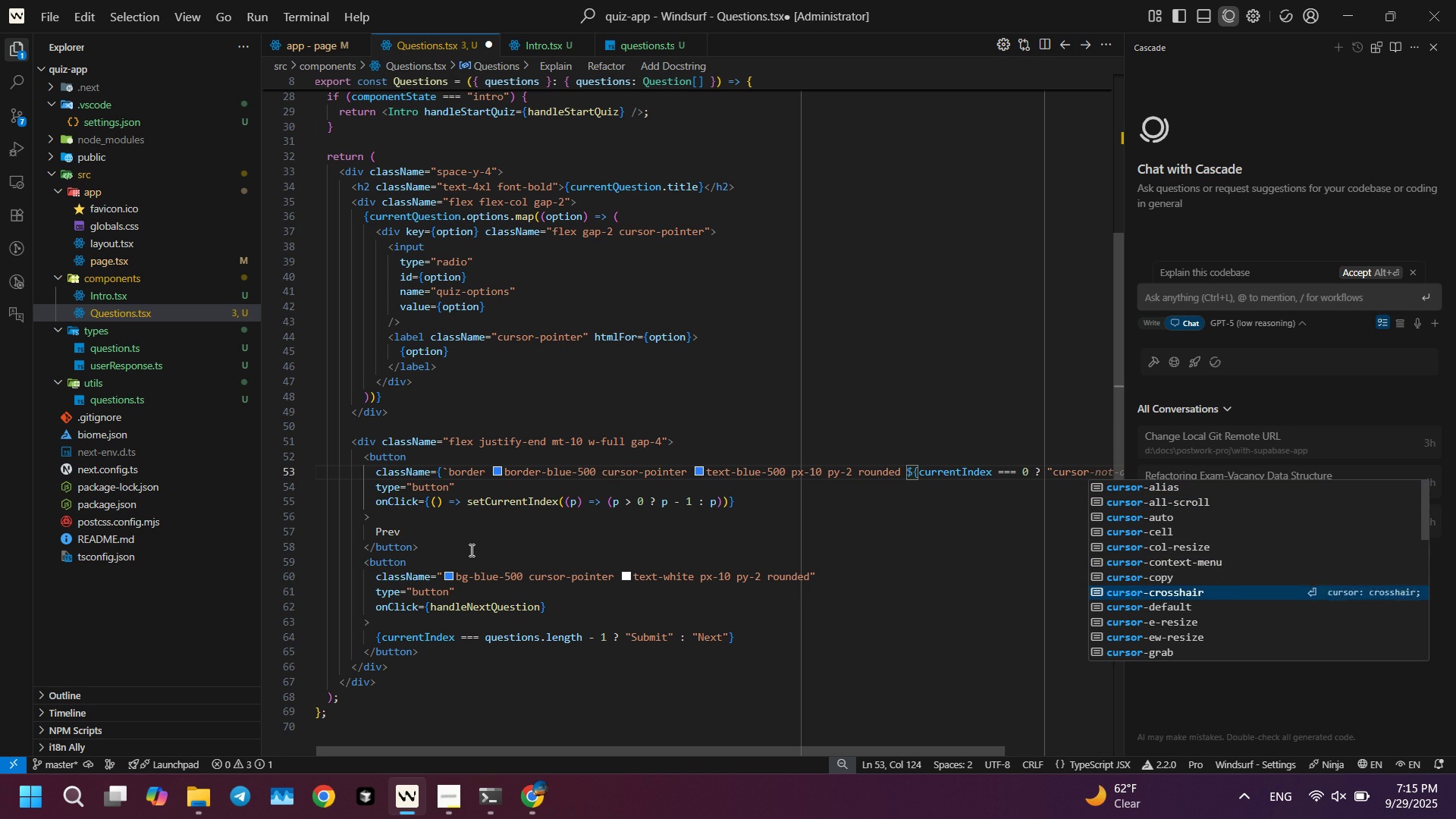 
key(ArrowDown)
 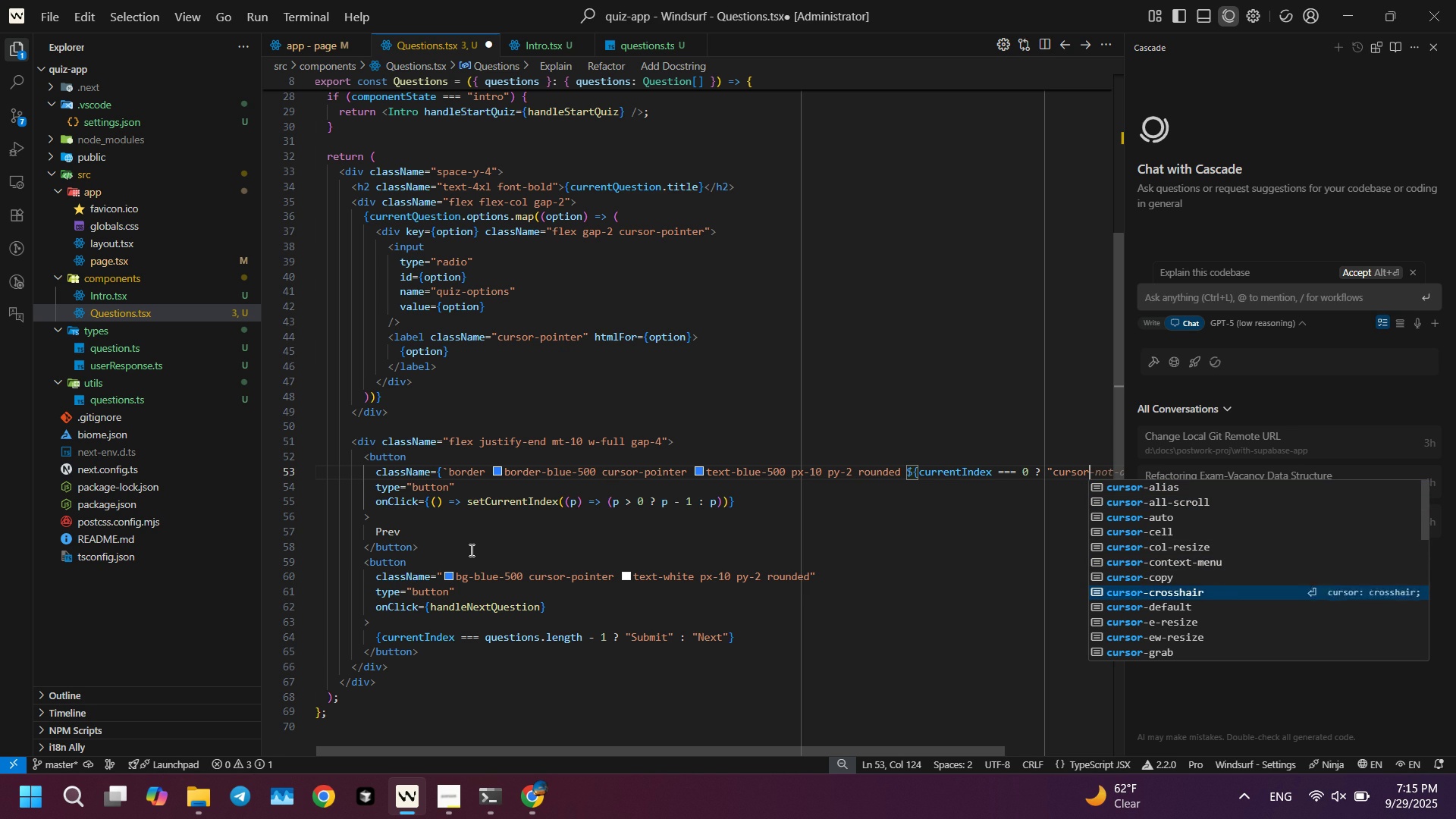 
key(ArrowDown)
 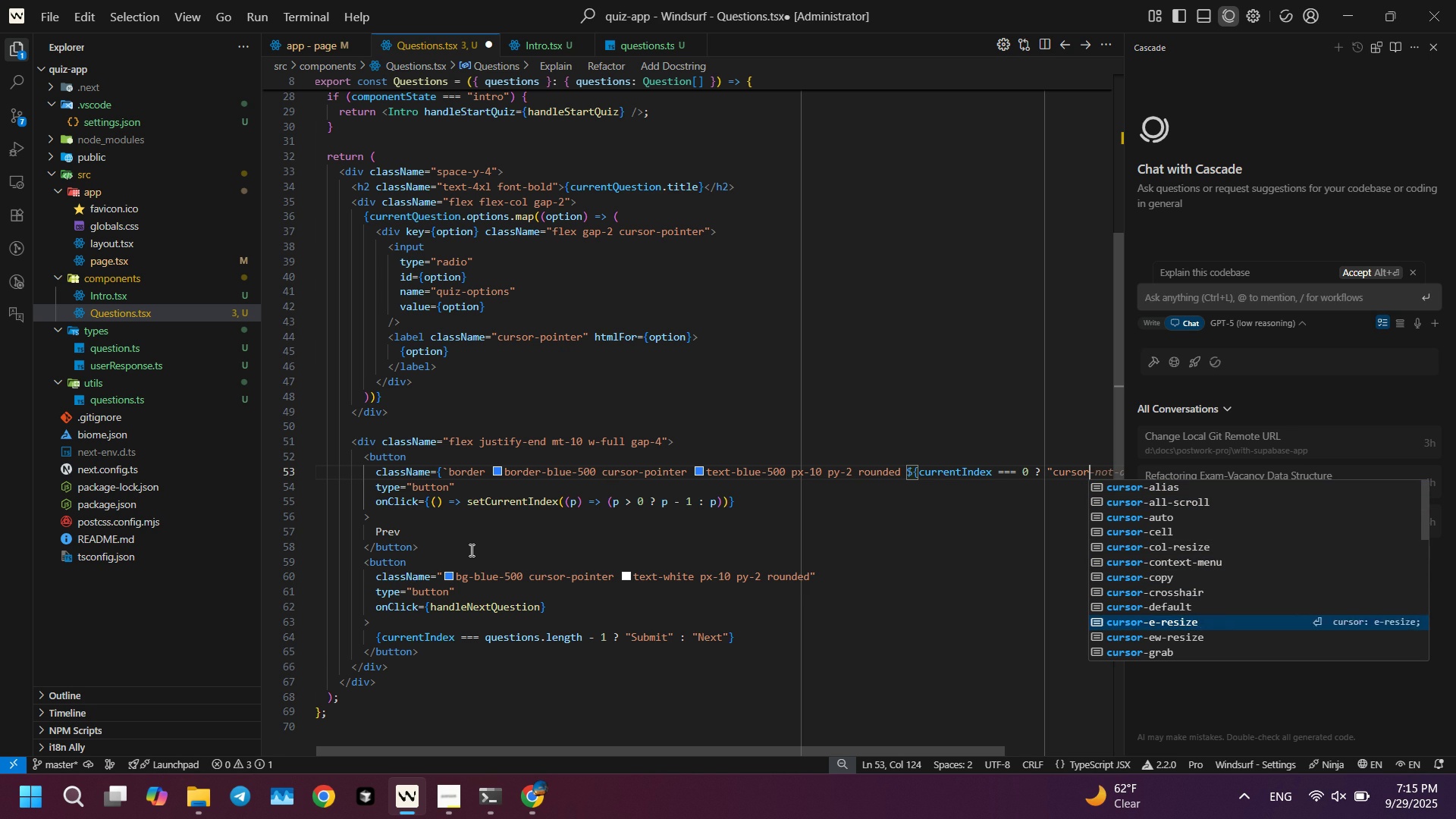 
key(ArrowDown)
 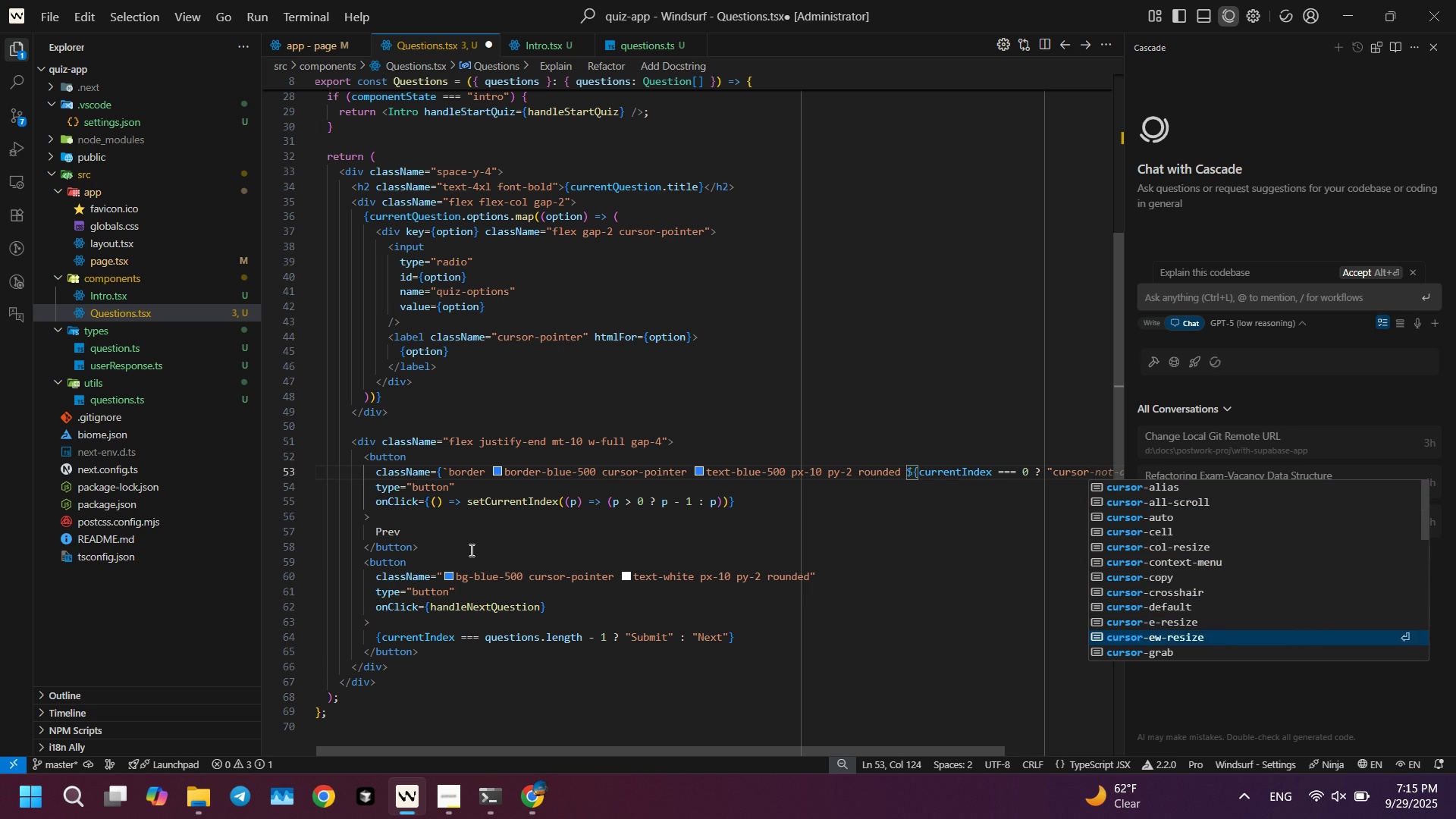 
key(ArrowDown)
 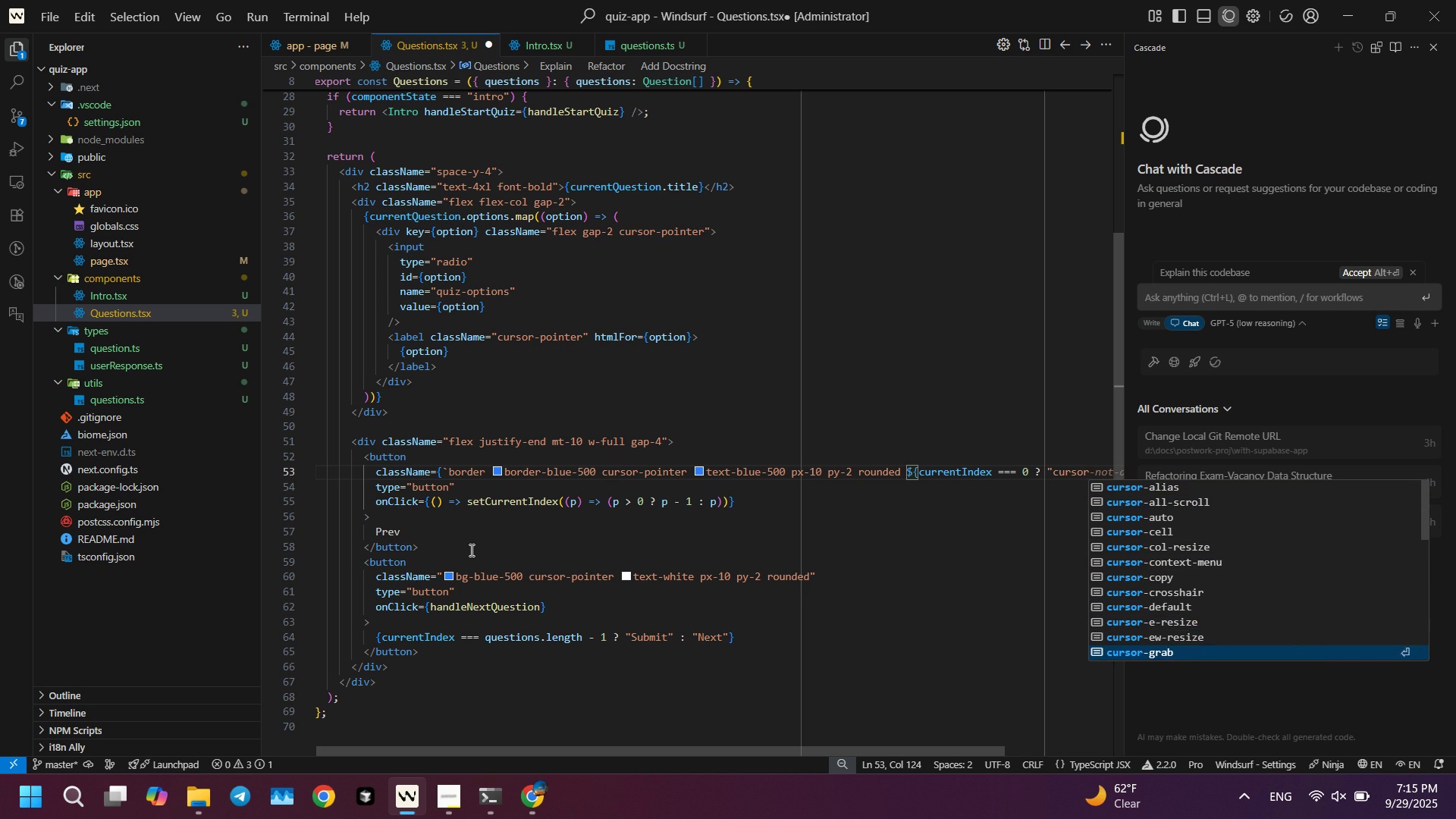 
key(ArrowDown)
 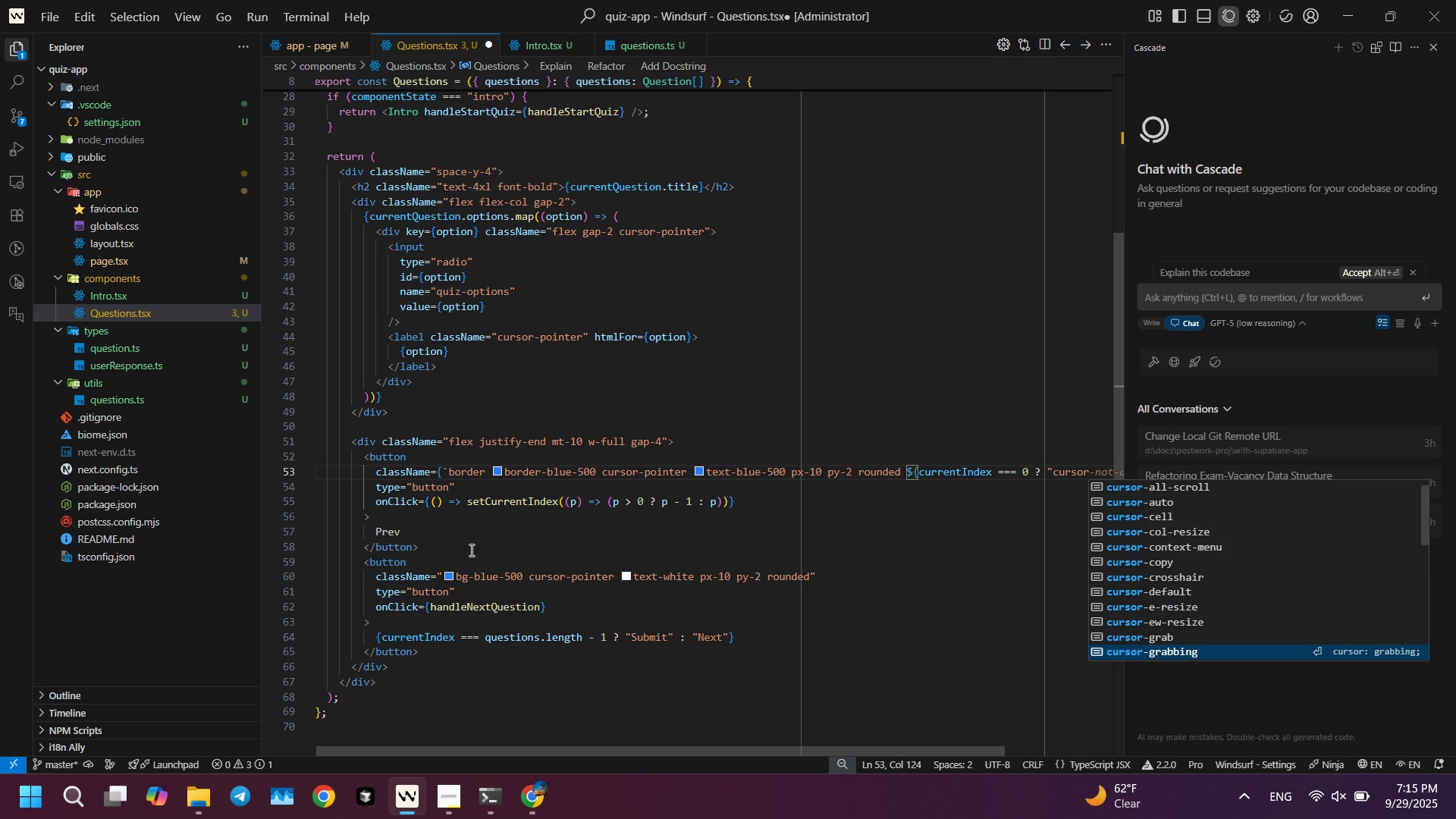 
key(ArrowDown)
 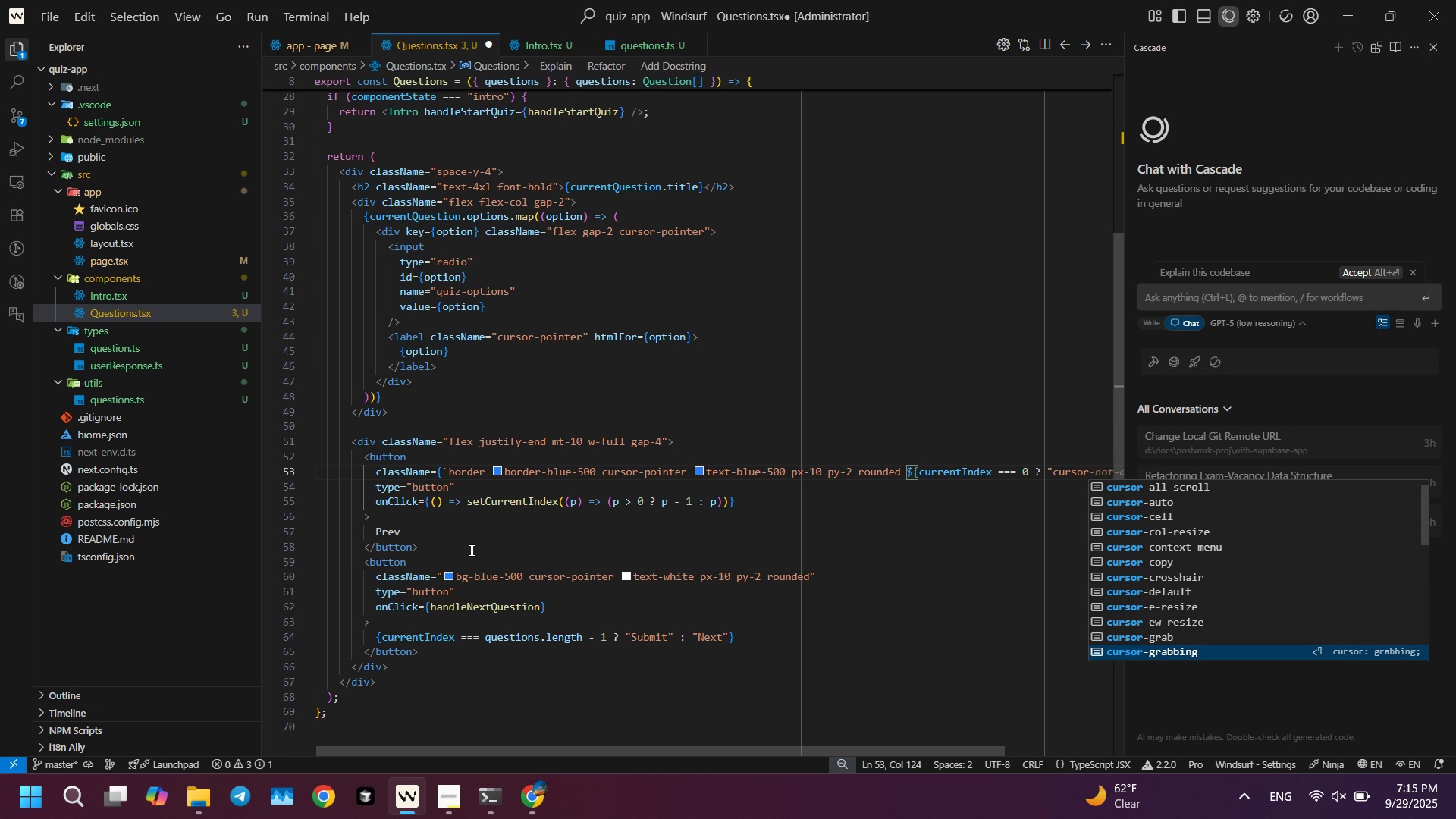 
type(-no)
 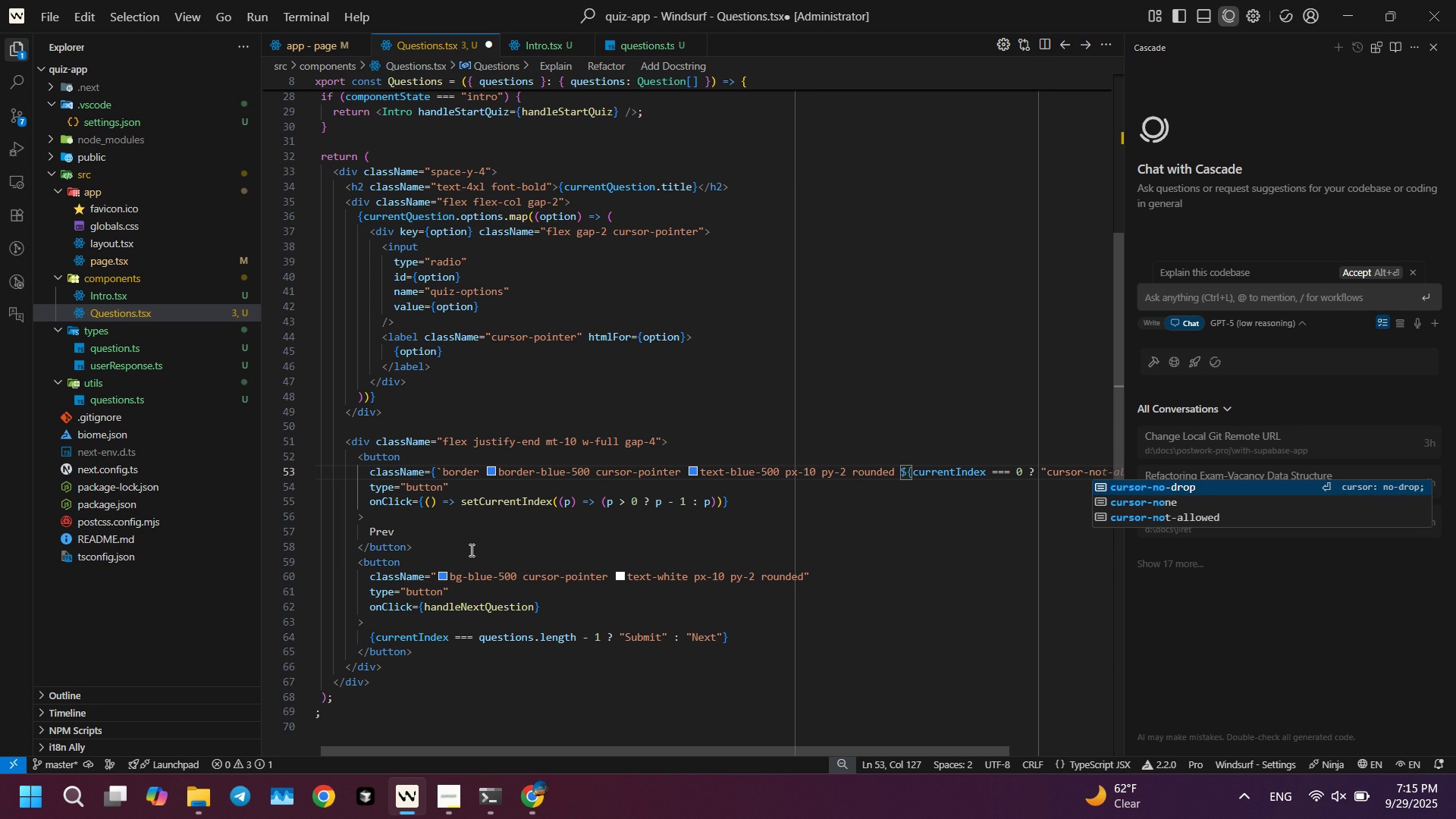 
key(ArrowDown)
 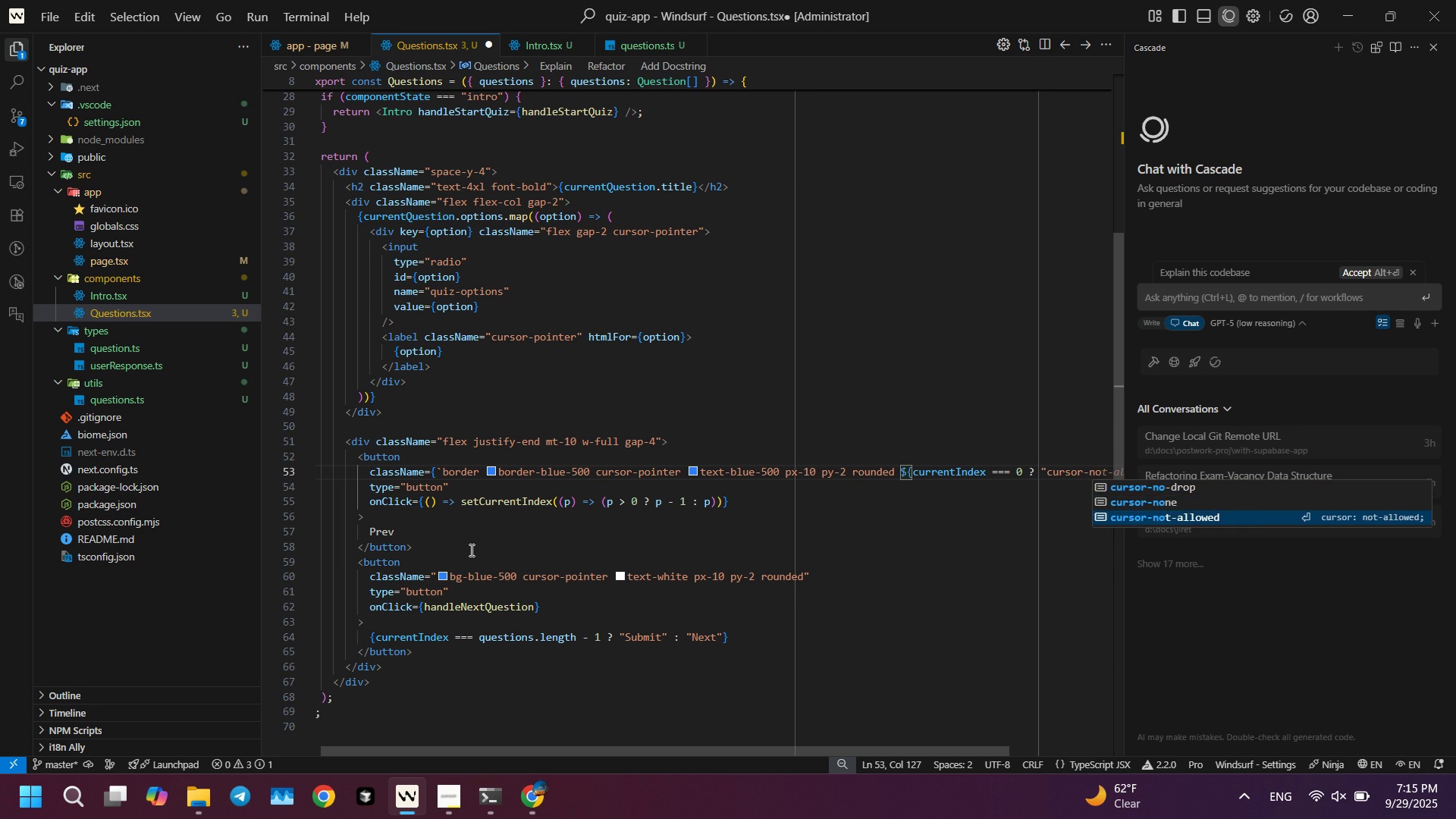 
key(ArrowDown)
 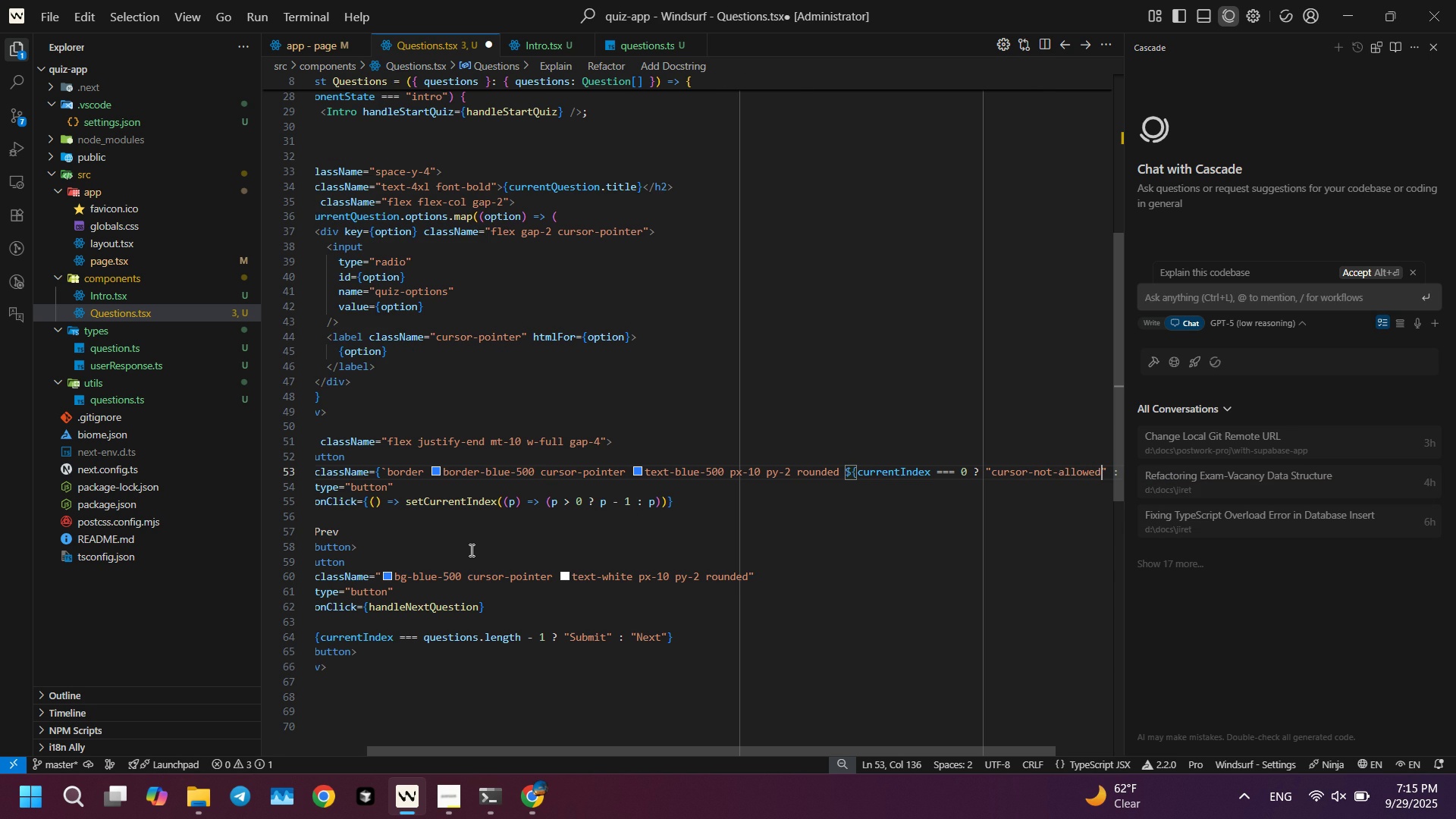 
key(Enter)
 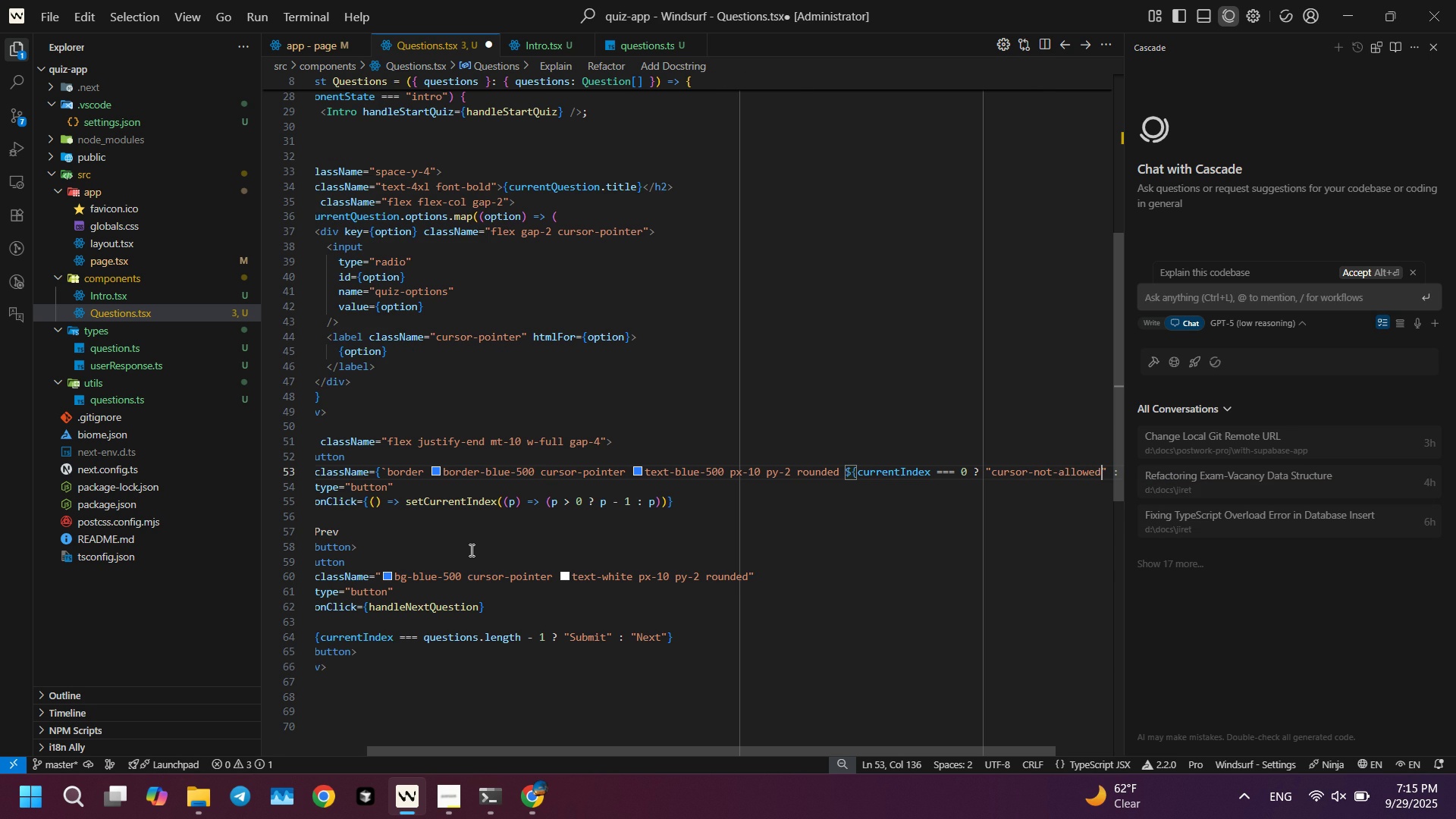 
key(Control+ControlLeft)
 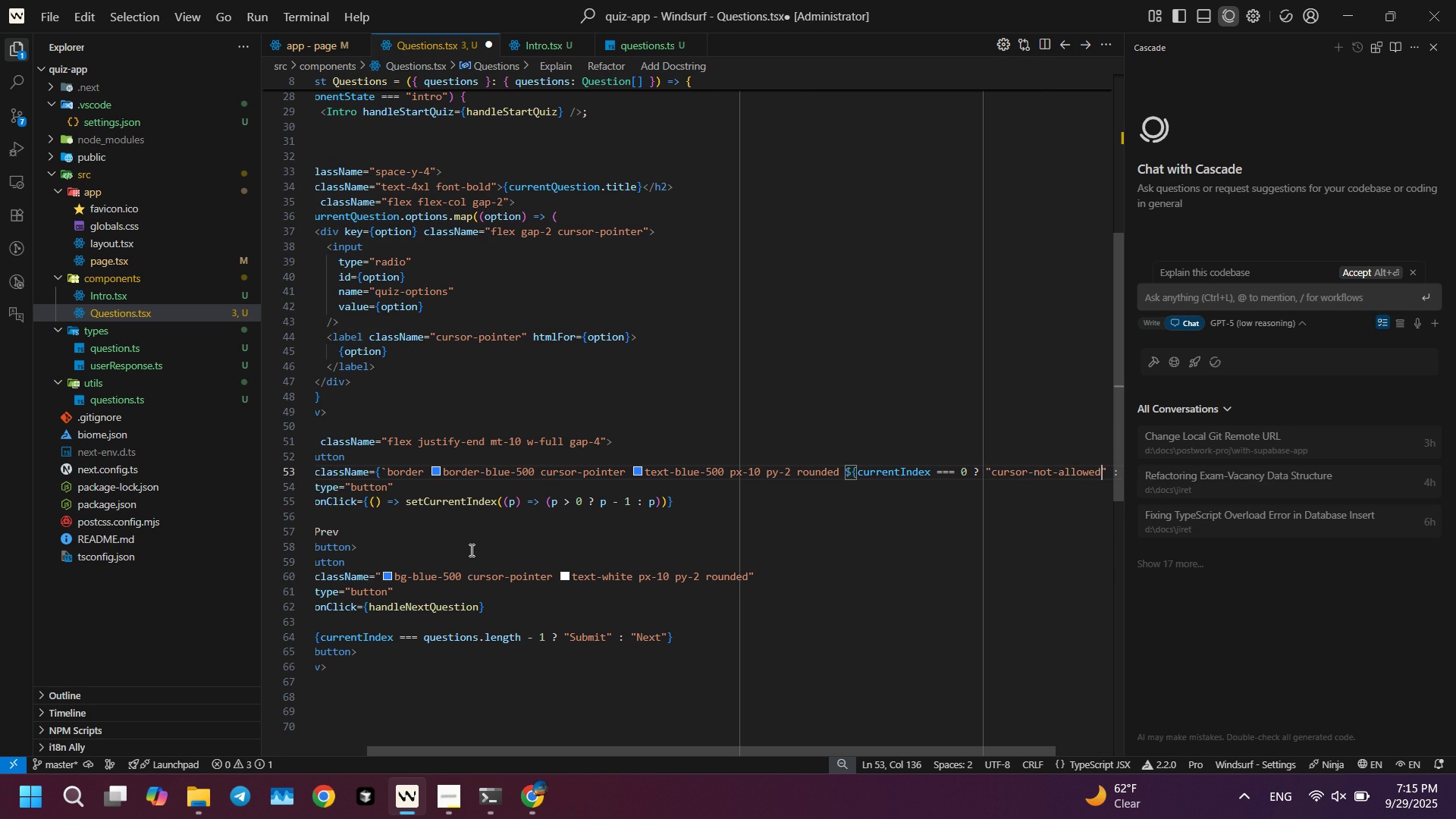 
key(Control+S)
 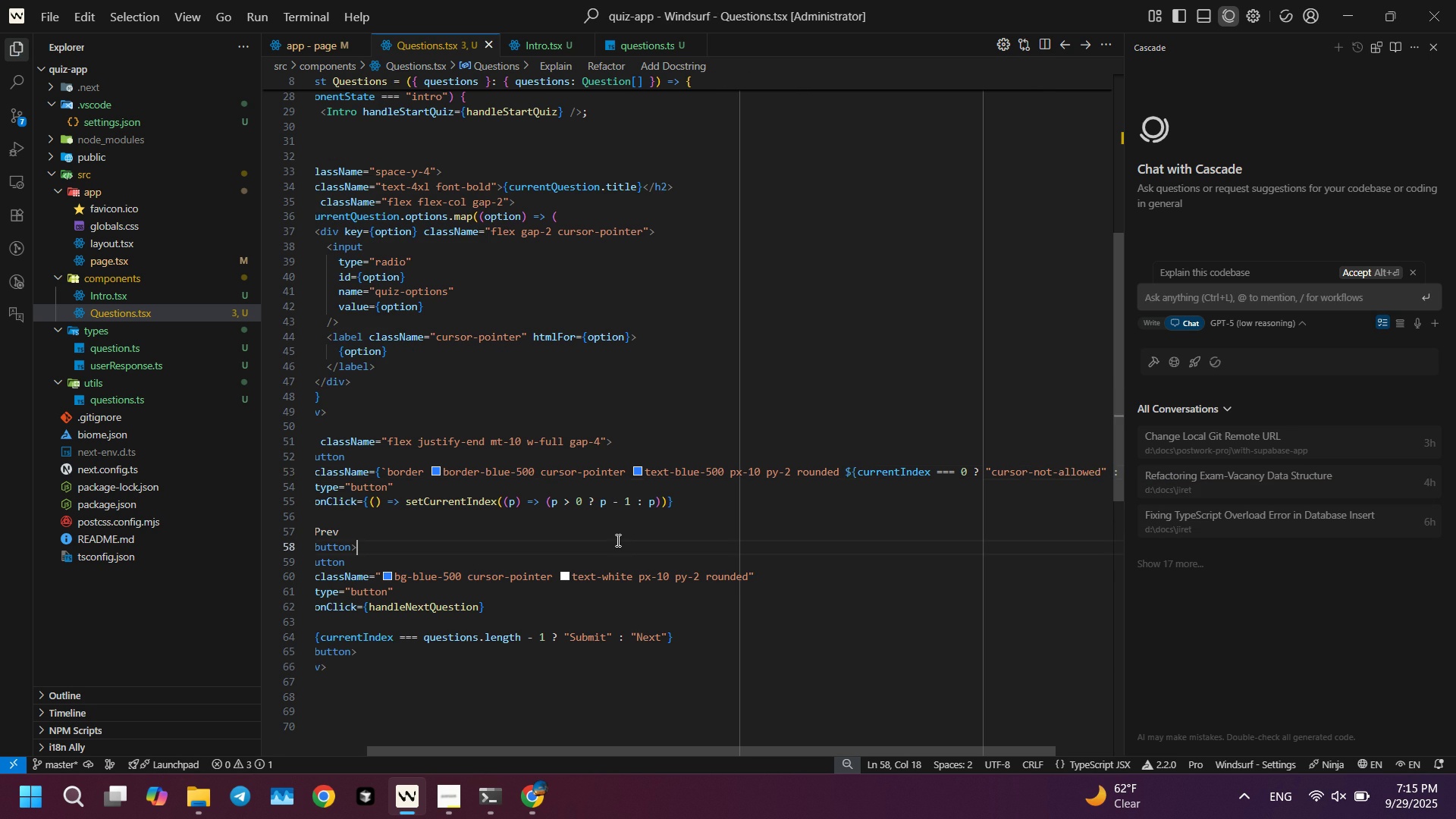 
key(Alt+AltLeft)
 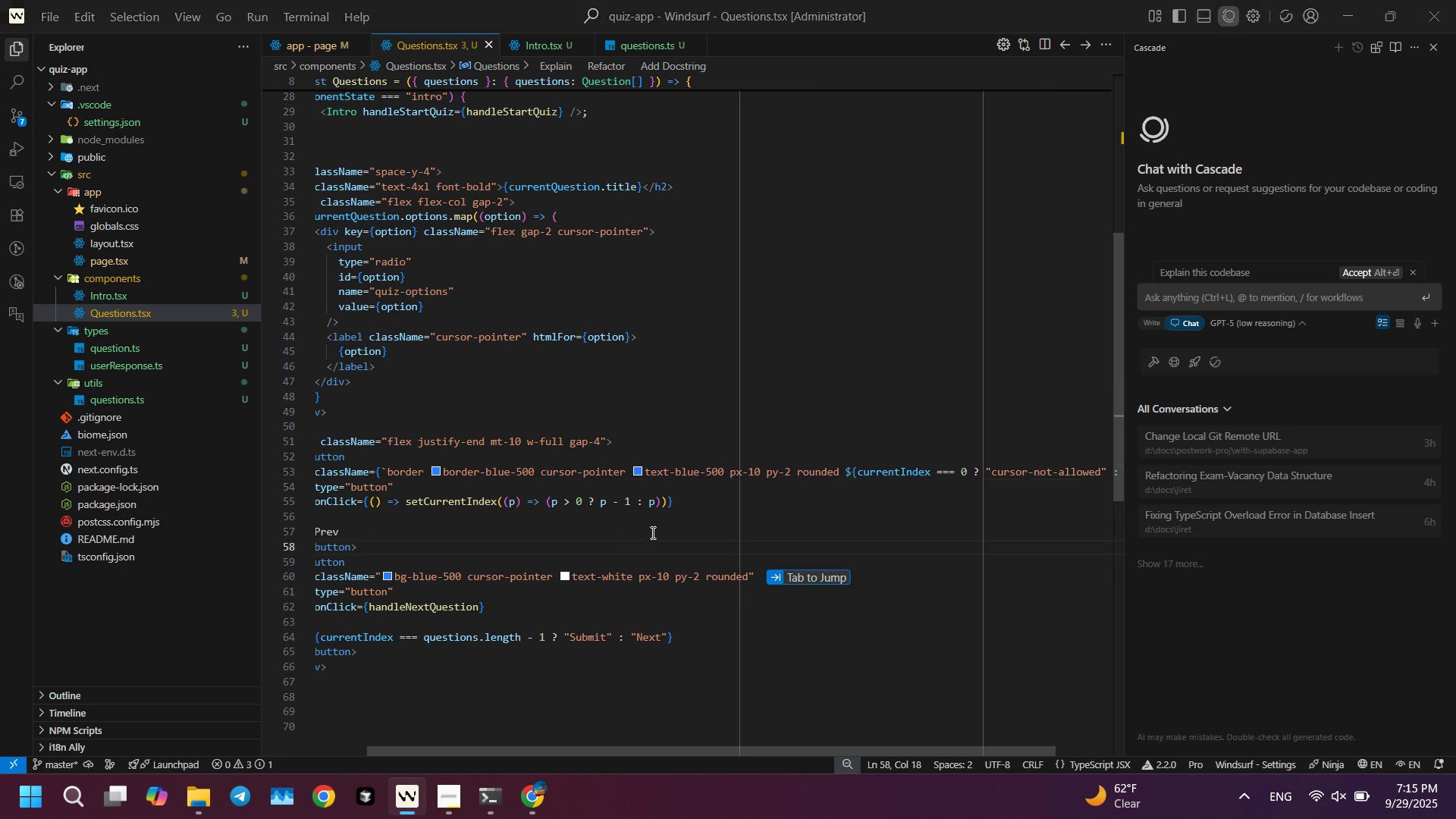 
key(Alt+Tab)
 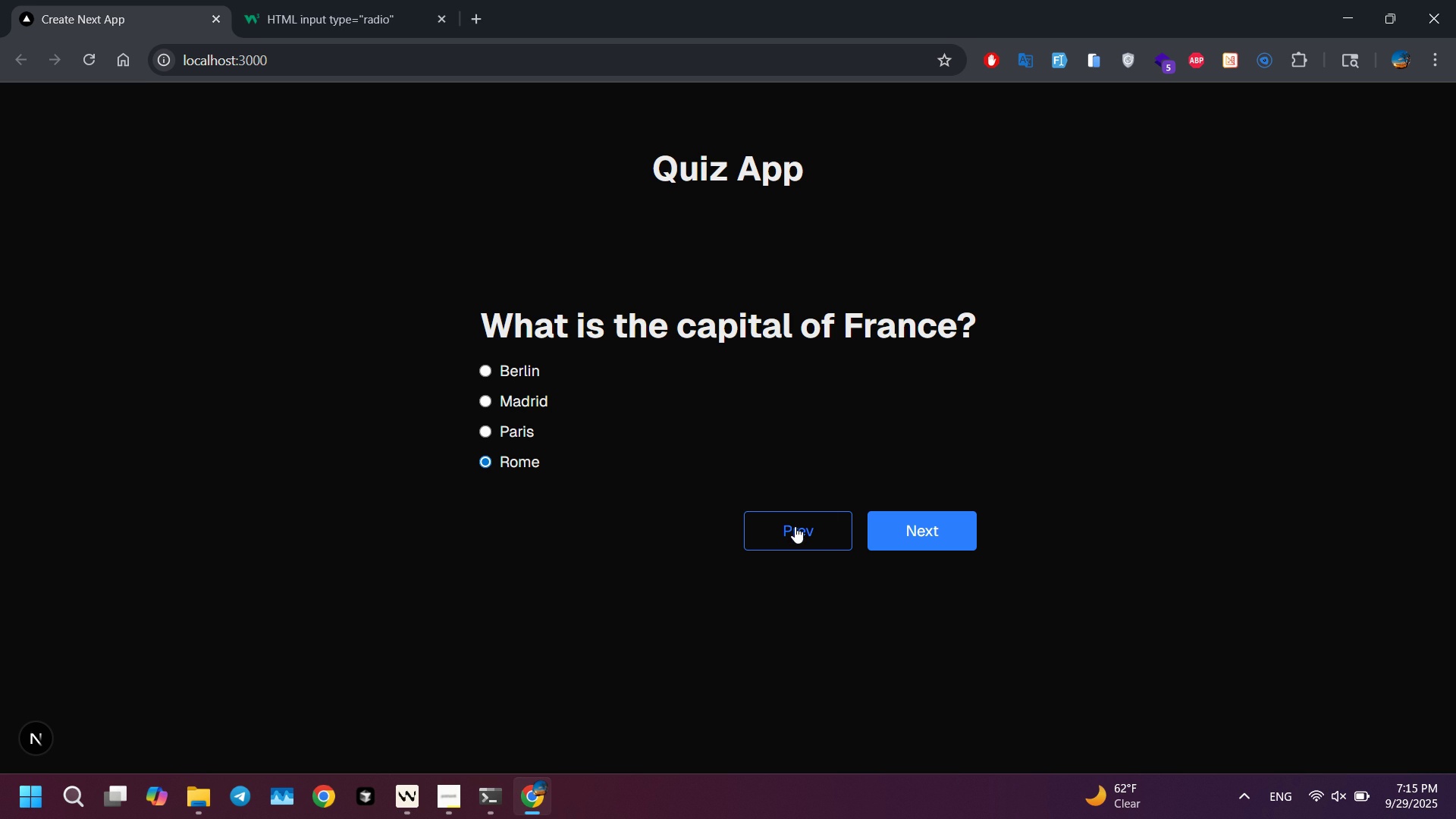 
left_click([795, 529])
 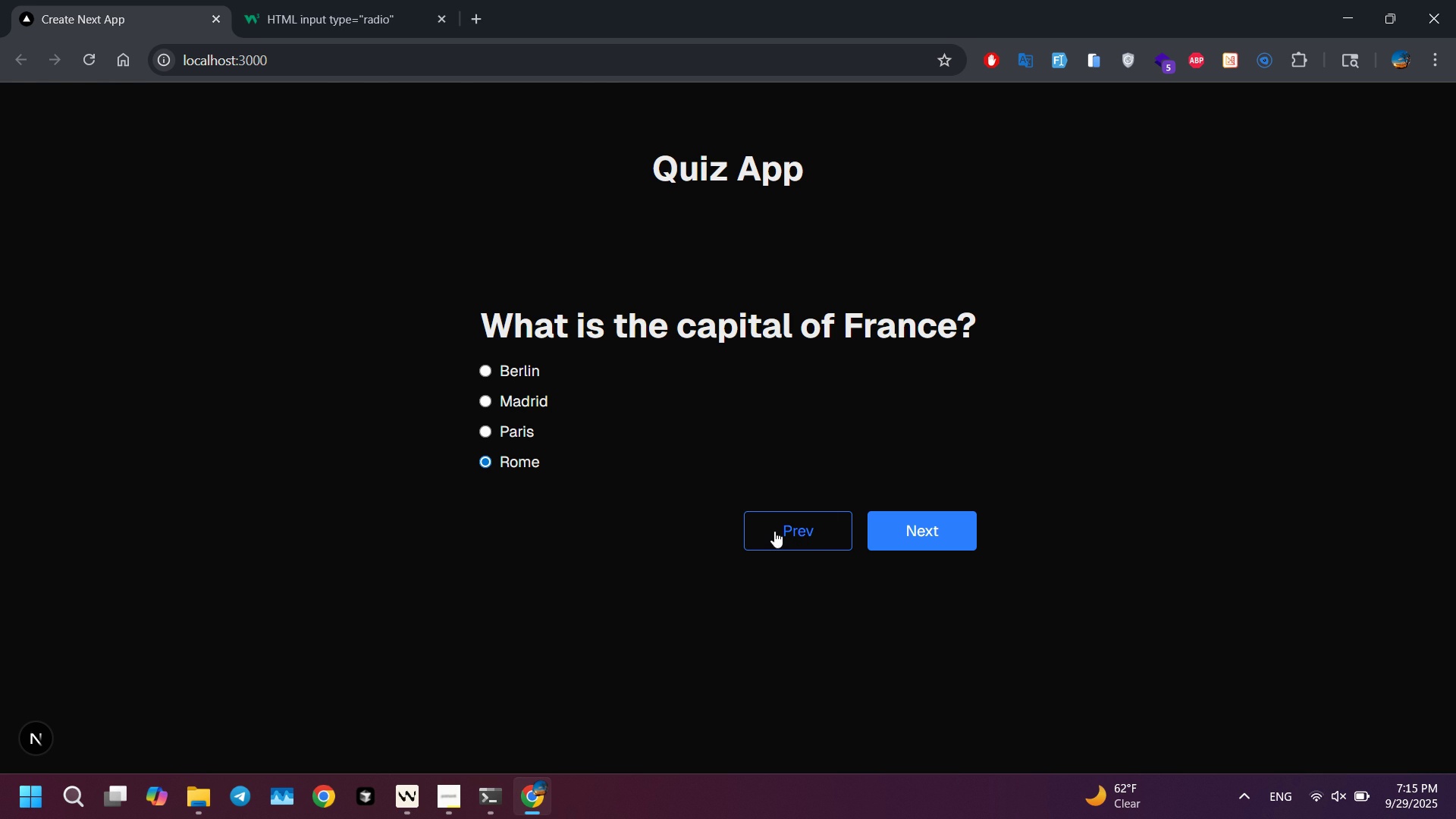 
left_click([668, 524])
 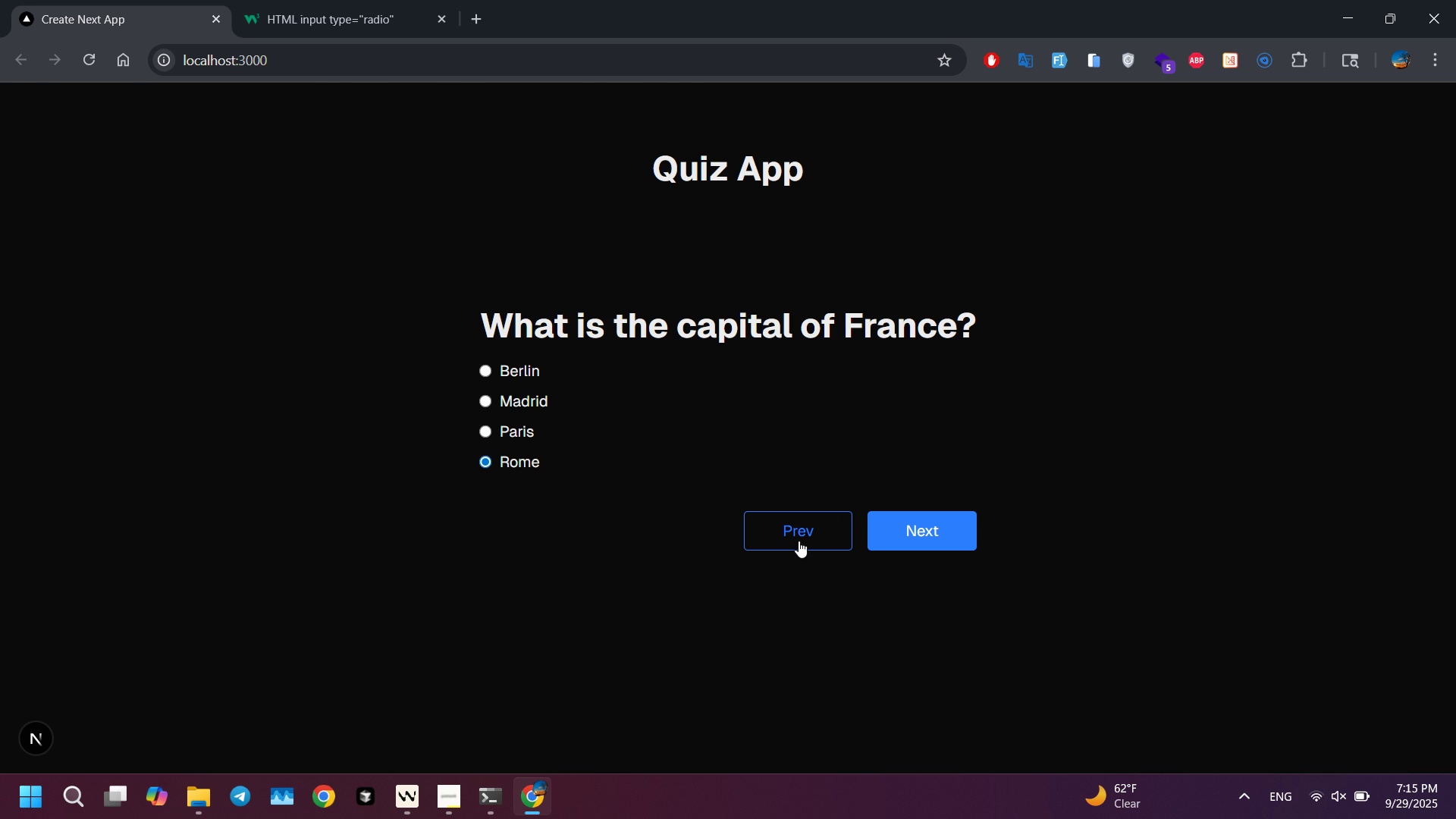 
left_click([801, 541])
 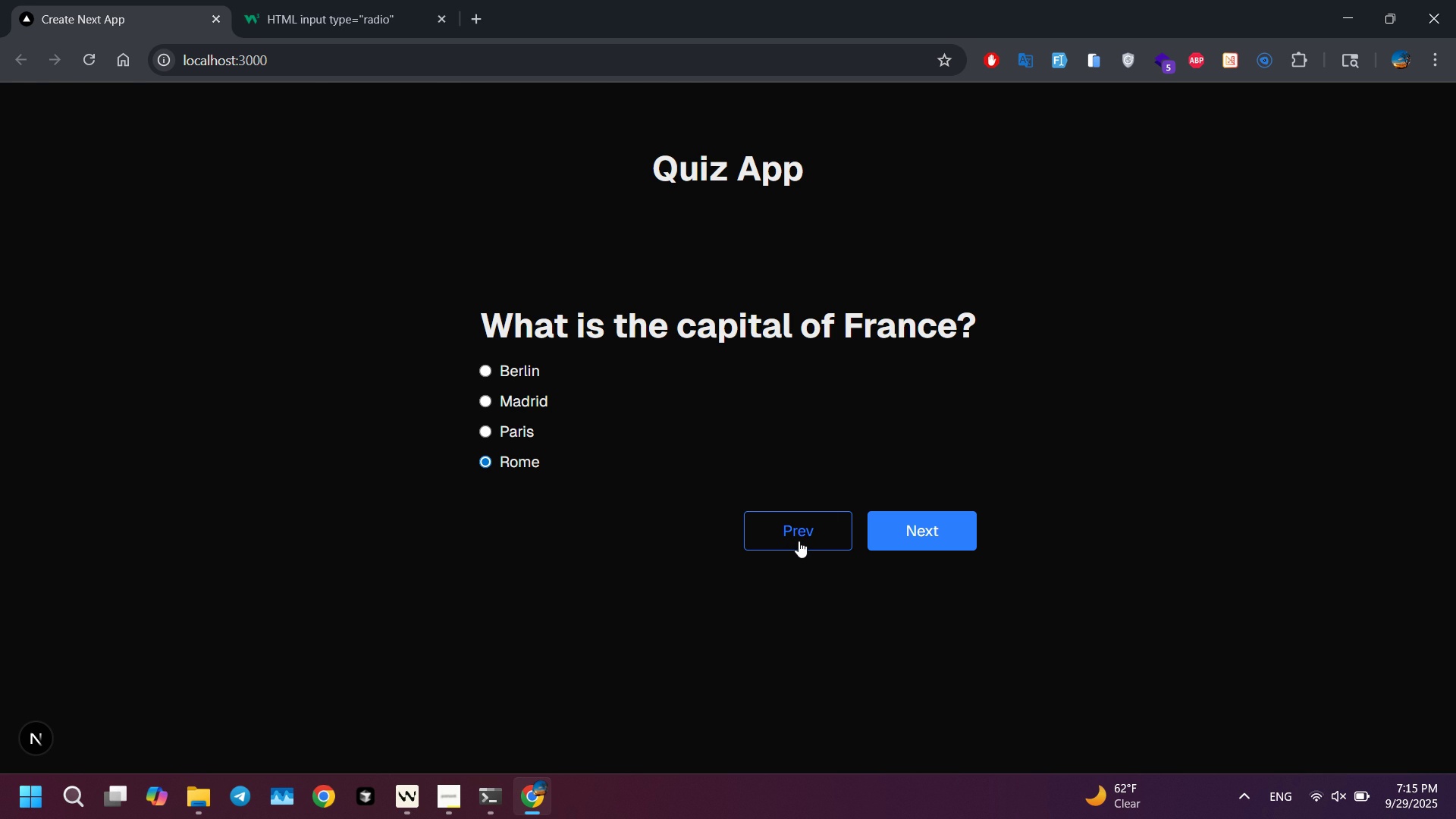 
key(Alt+AltLeft)
 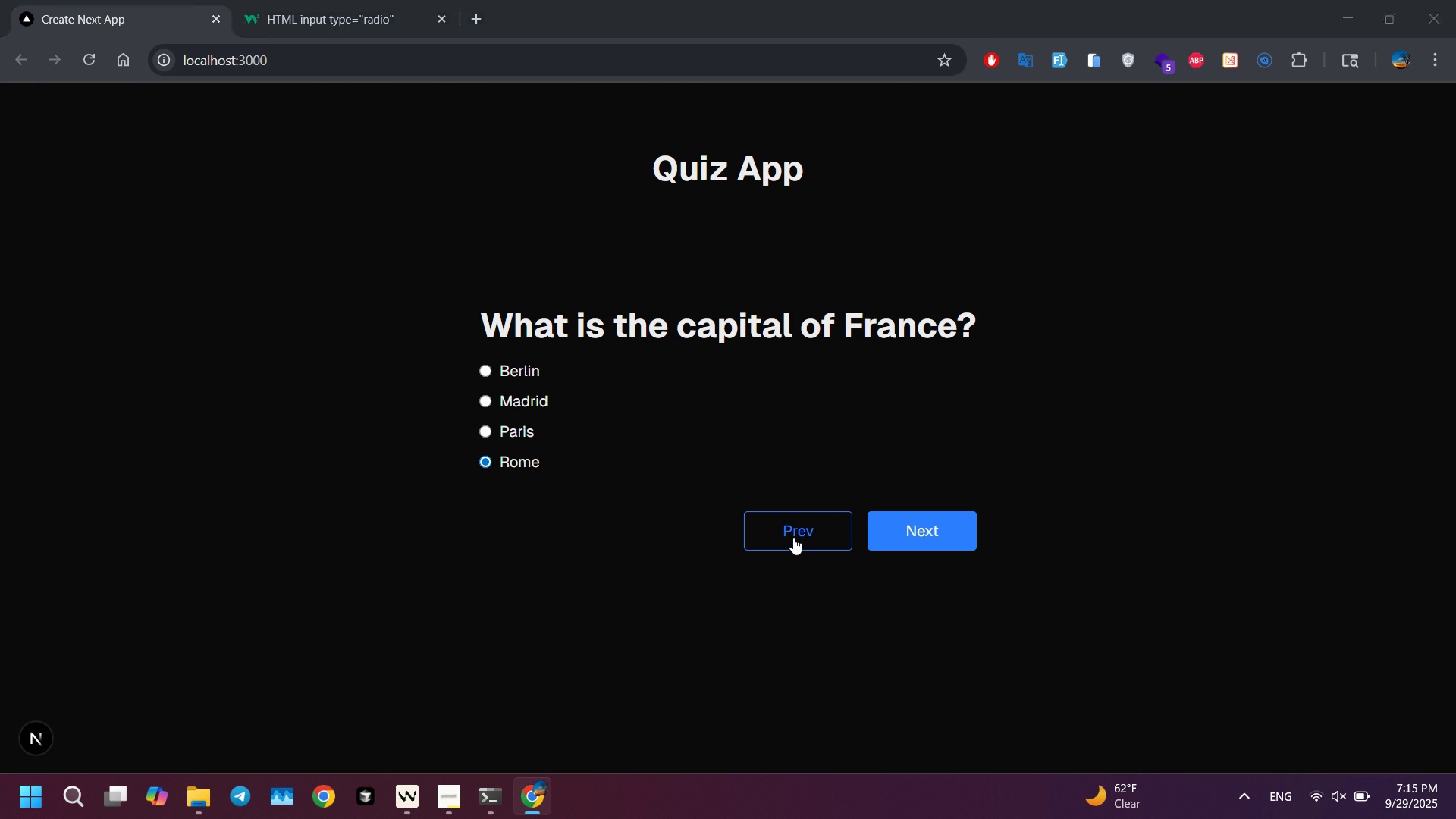 
key(Alt+Tab)